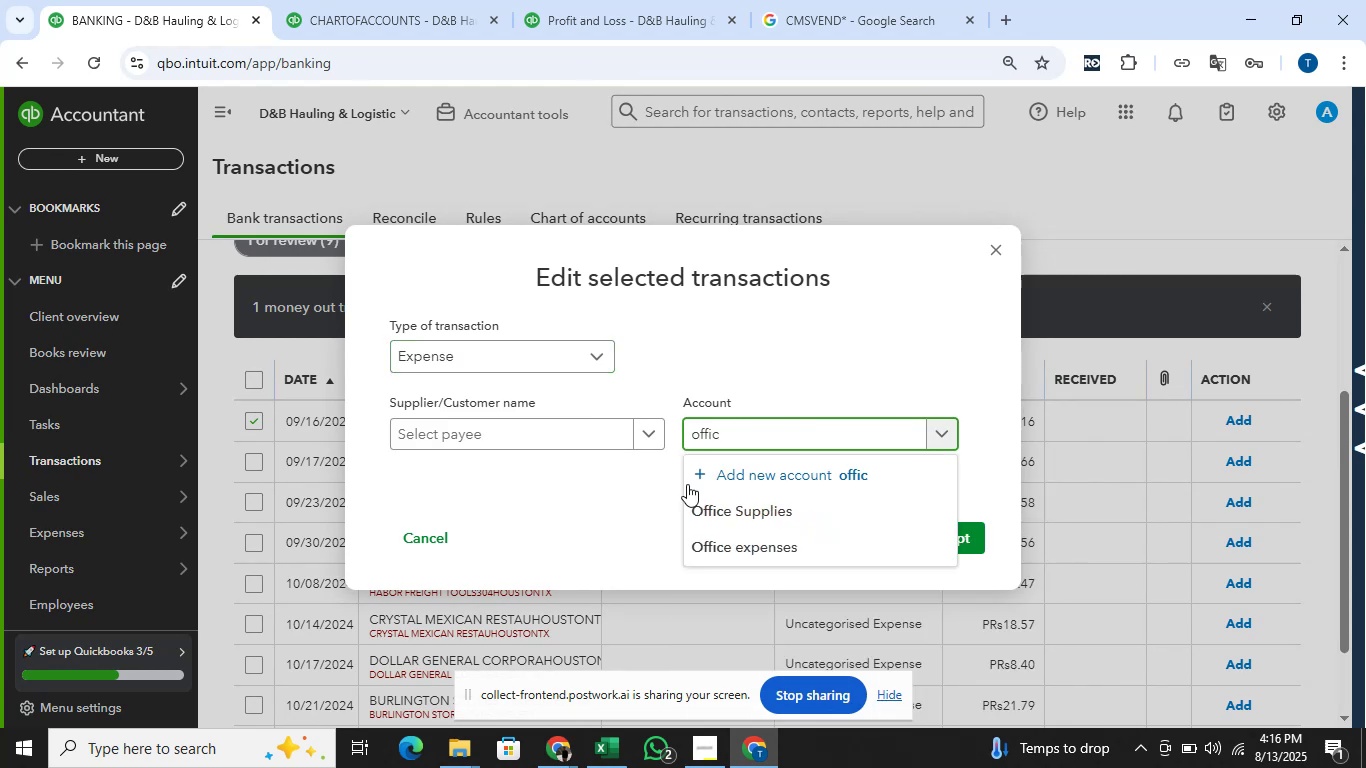 
left_click([762, 528])
 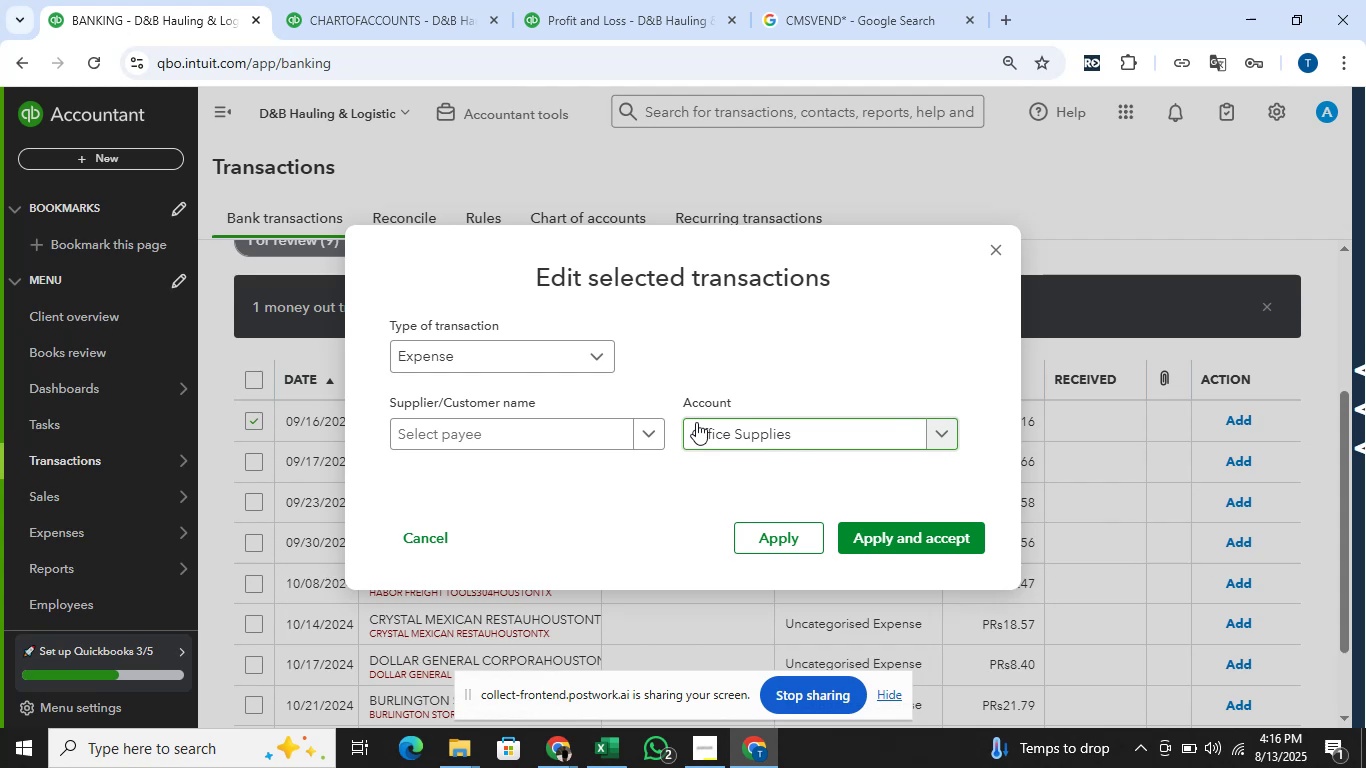 
wait(19.37)
 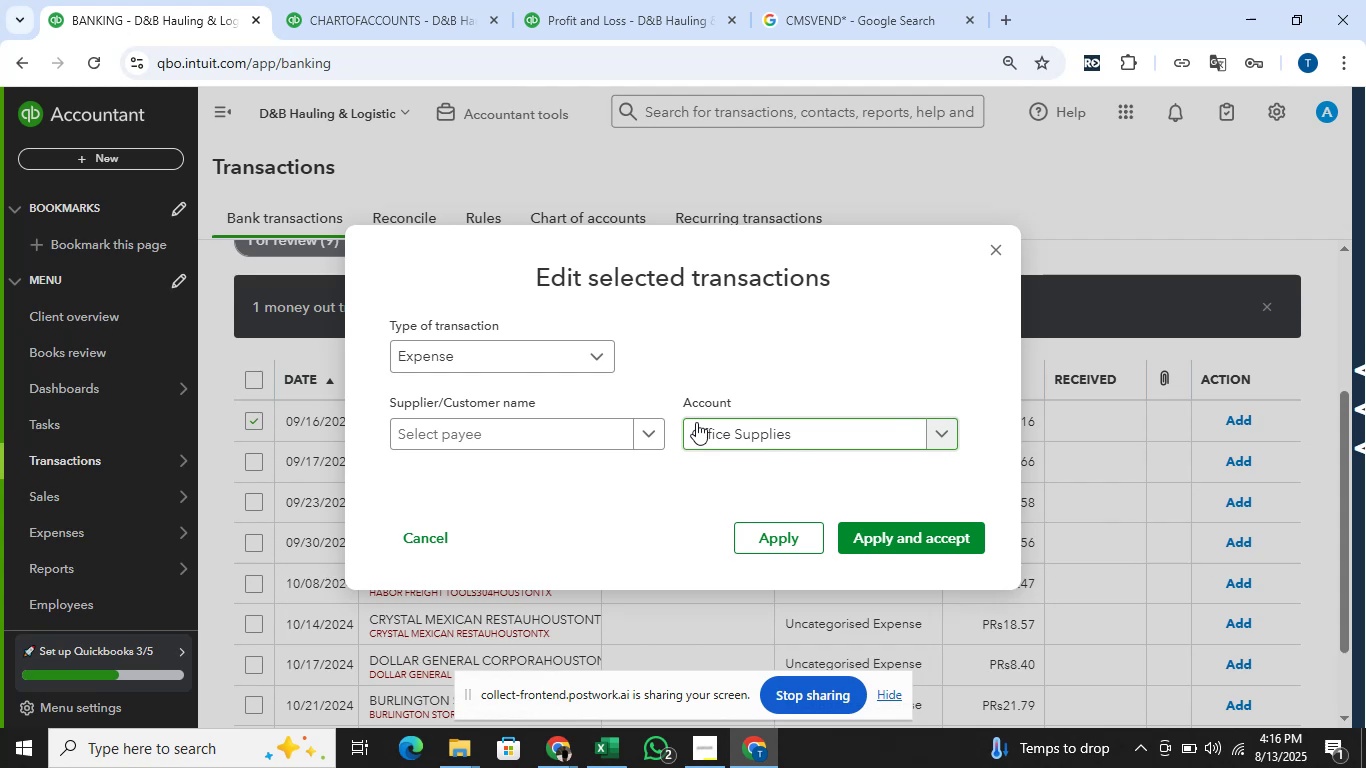 
left_click([921, 540])
 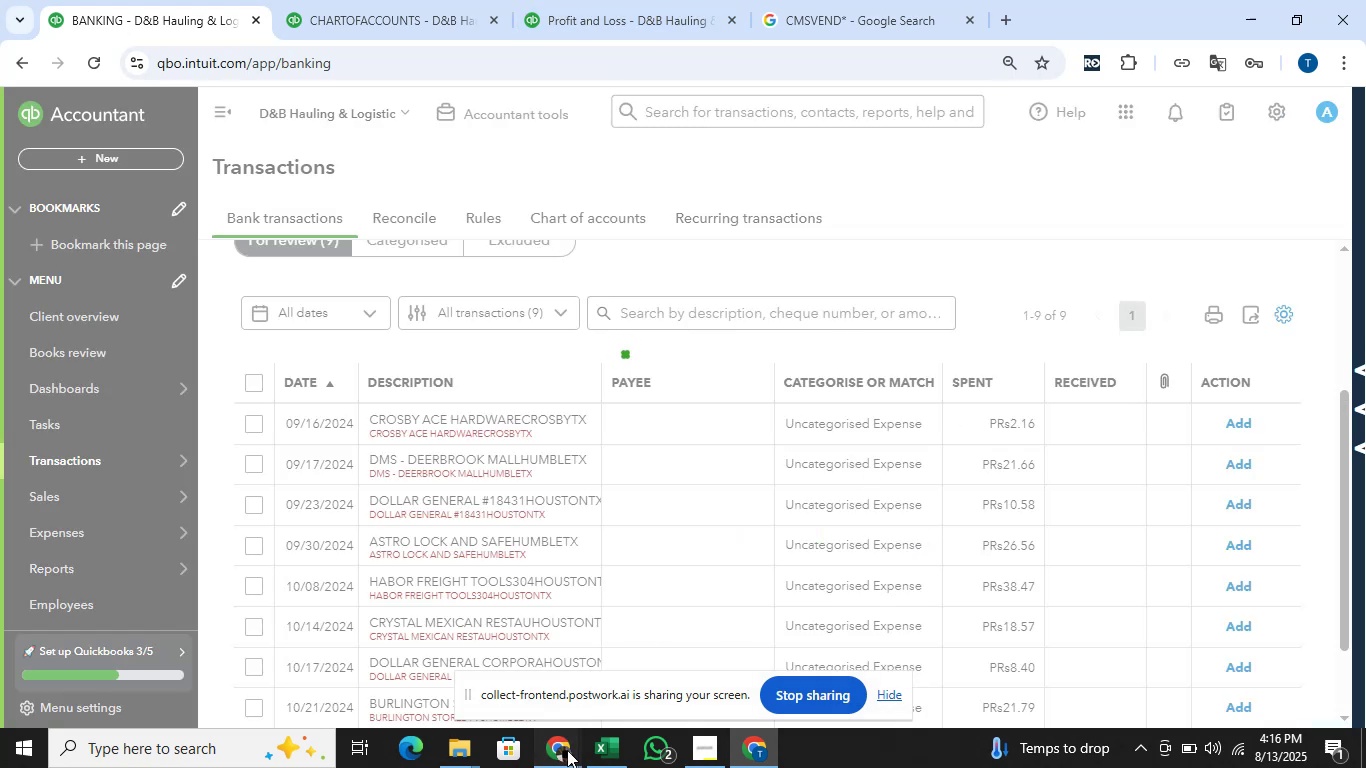 
left_click([498, 658])
 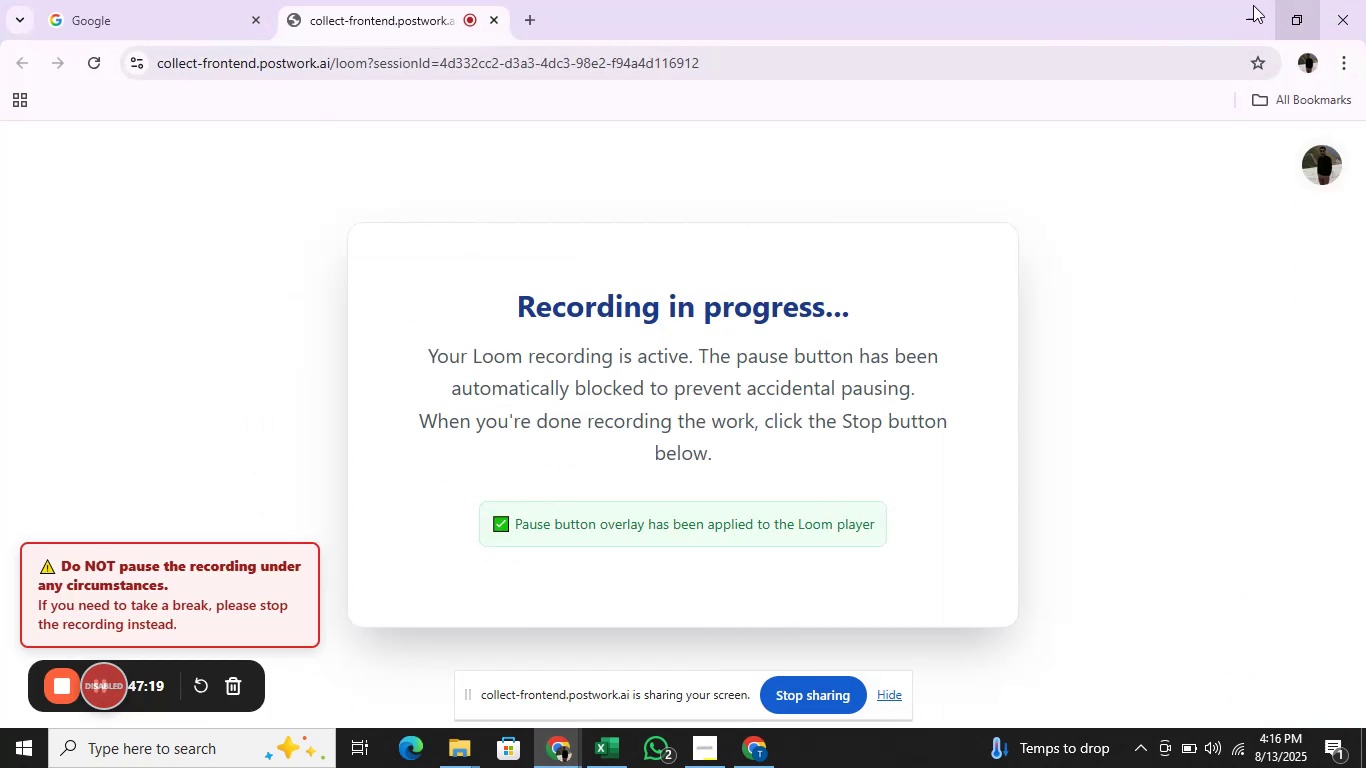 
left_click([1235, 9])
 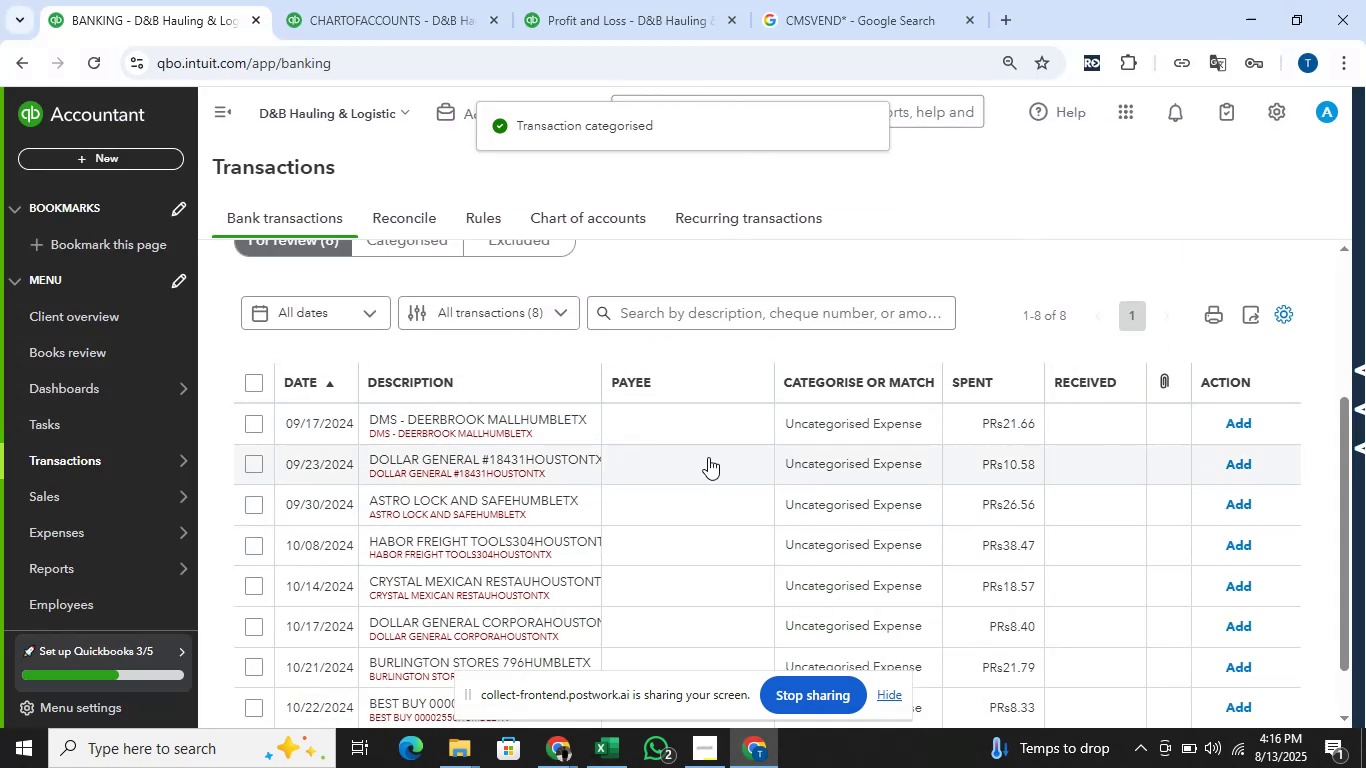 
key(Alt+AltLeft)
 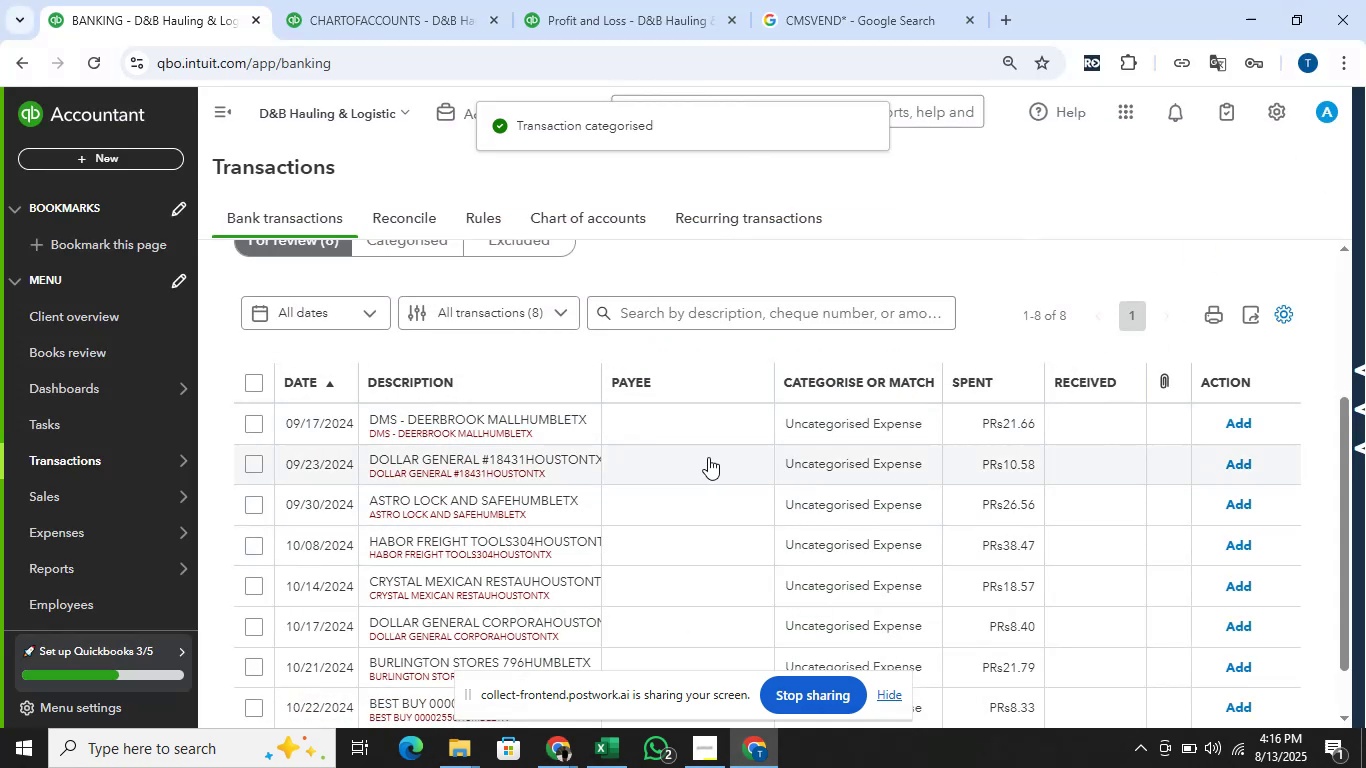 
key(Alt+Tab)
 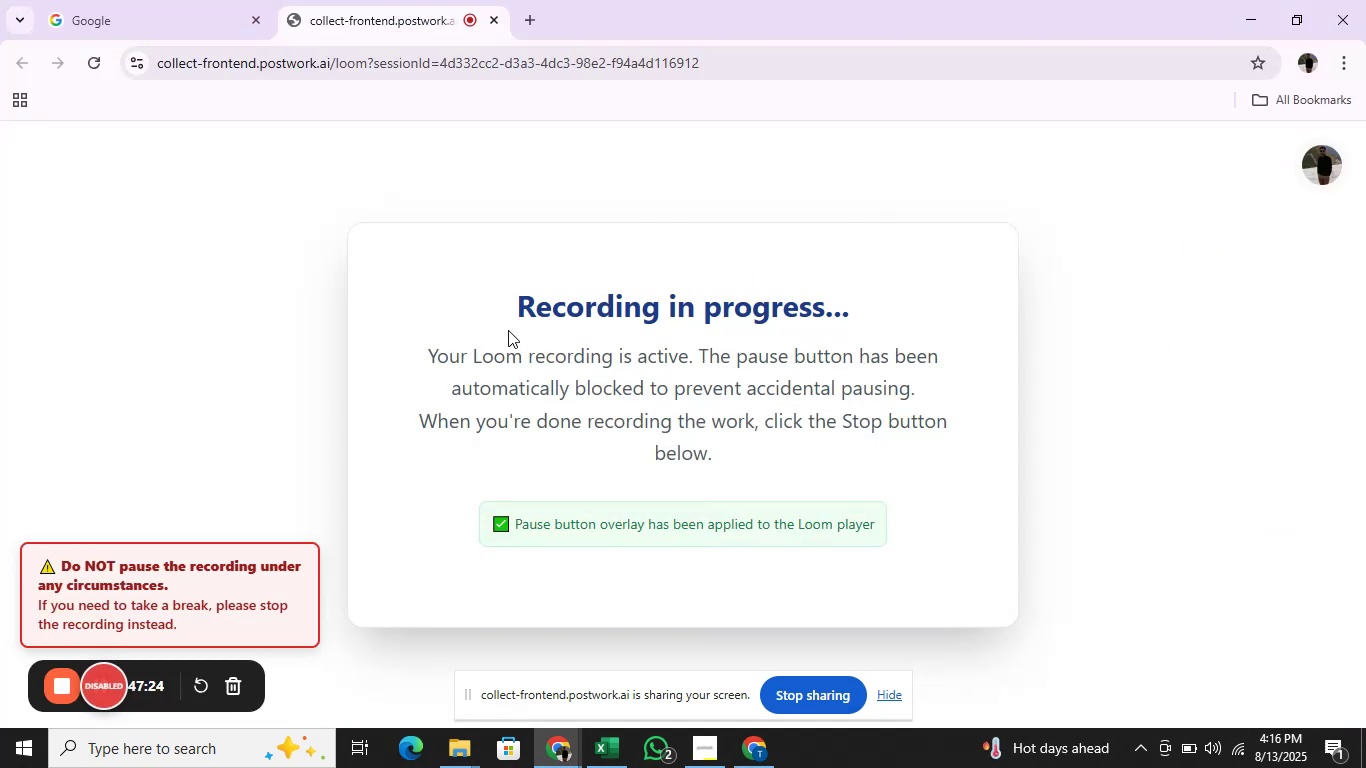 
key(Alt+AltLeft)
 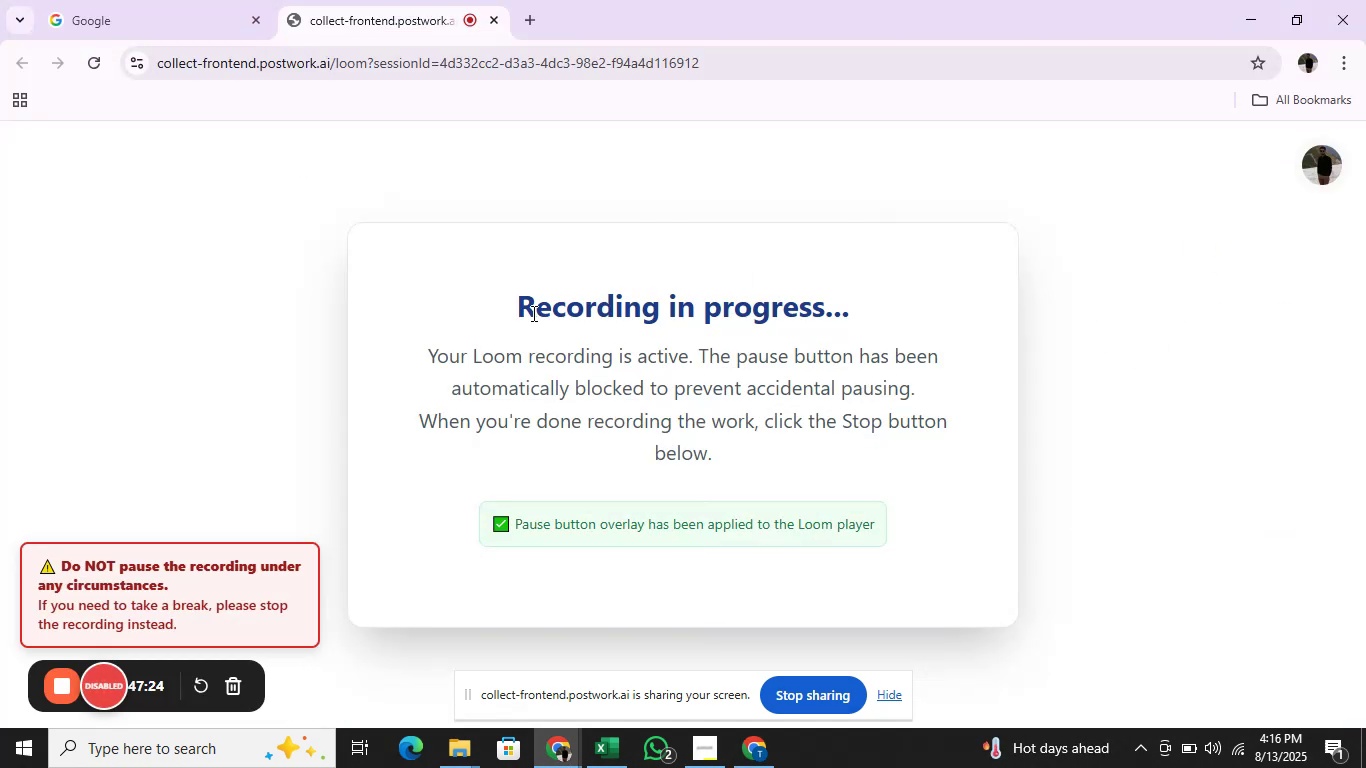 
key(Alt+Tab)
 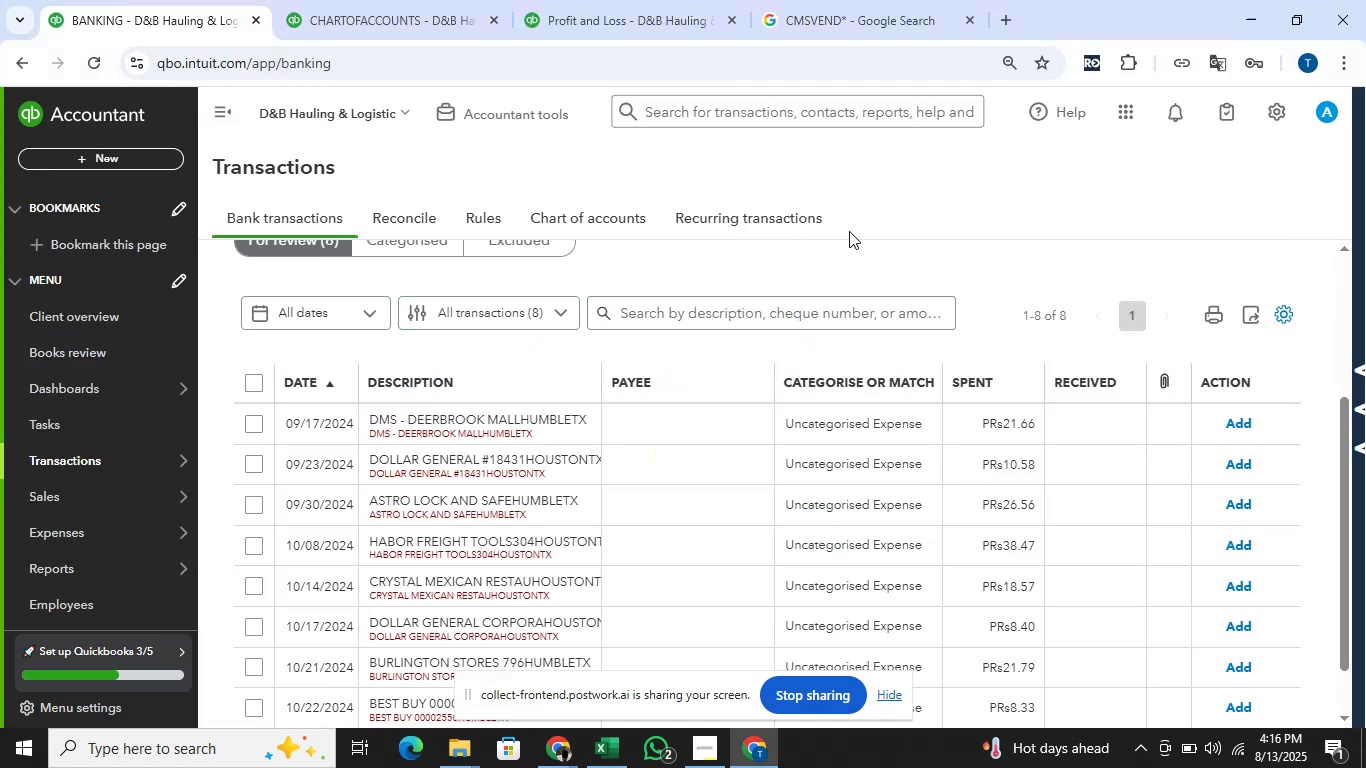 
key(Alt+Tab)
 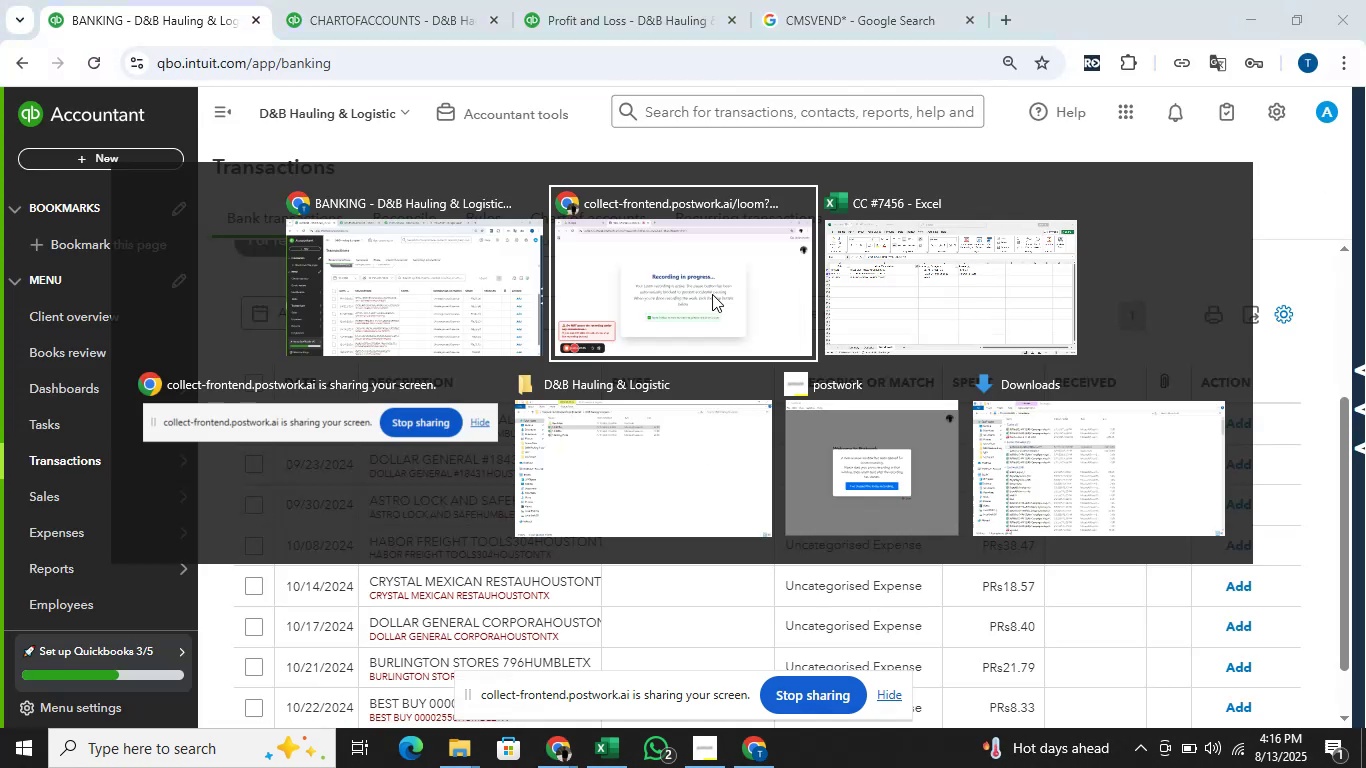 
key(Alt+ArrowRight)
 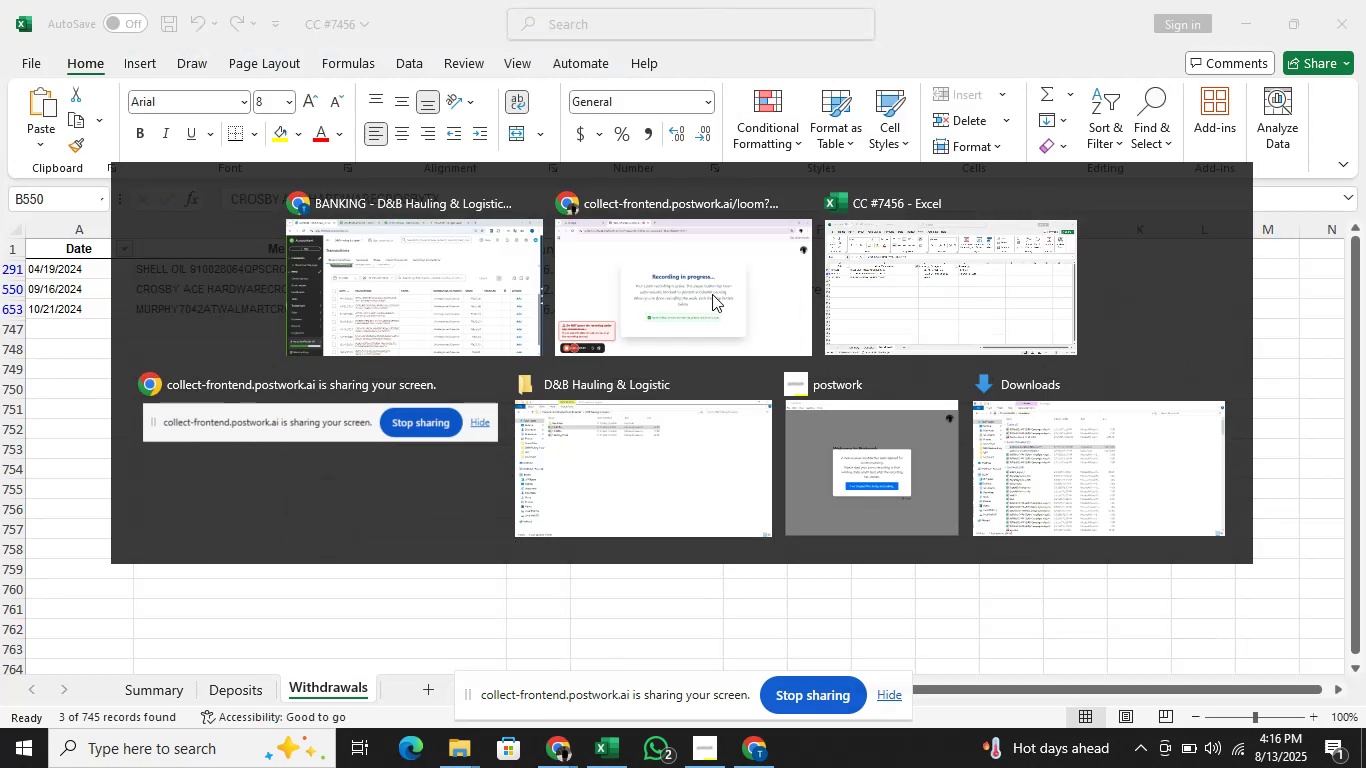 
key(Alt+Tab)
 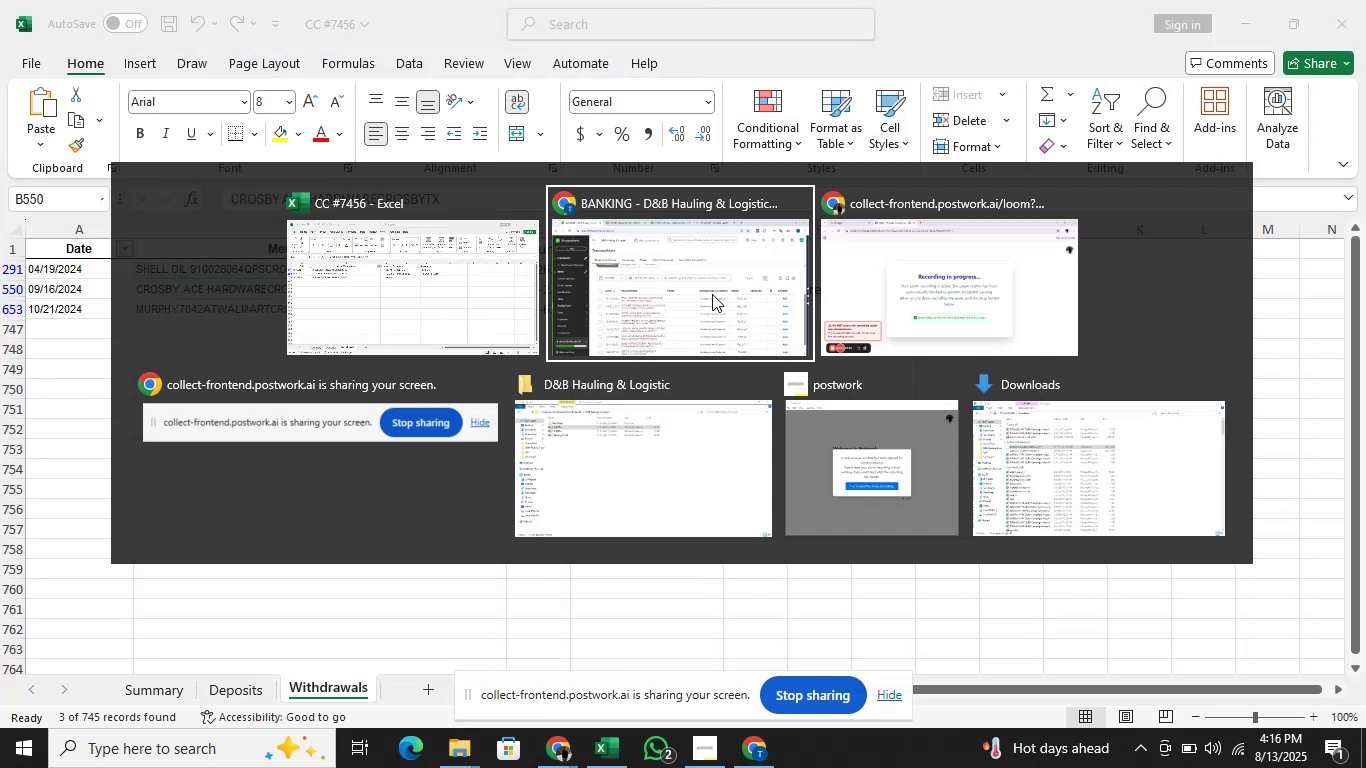 
key(Alt+AltLeft)
 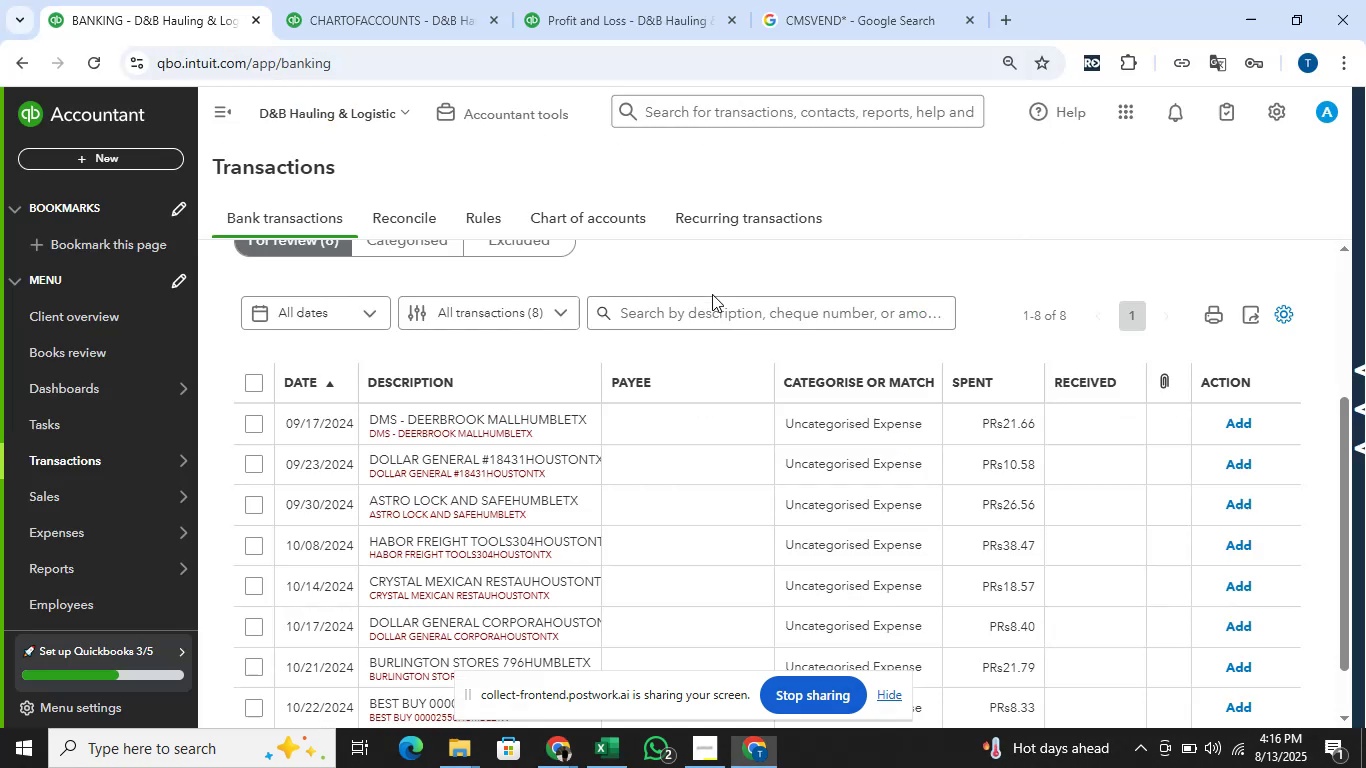 
key(Alt+Tab)
 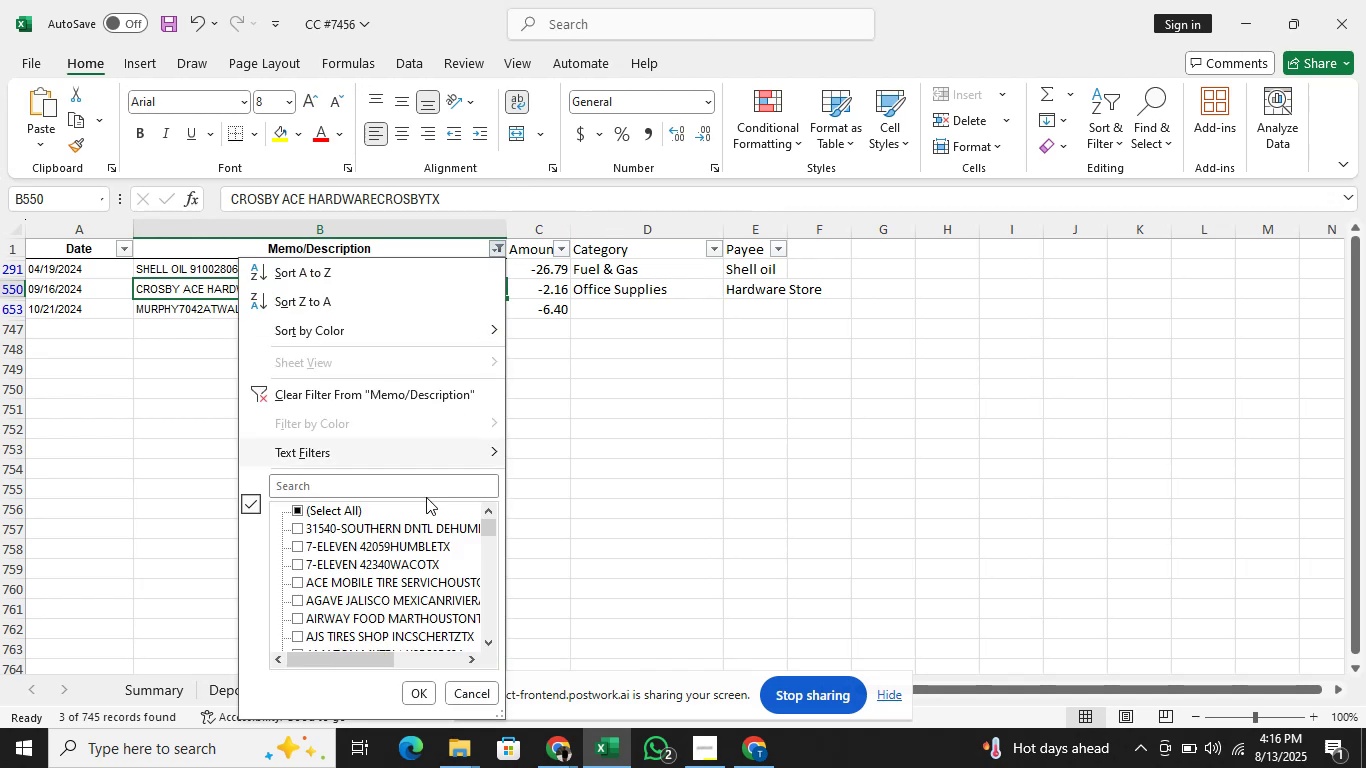 
left_click([427, 489])
 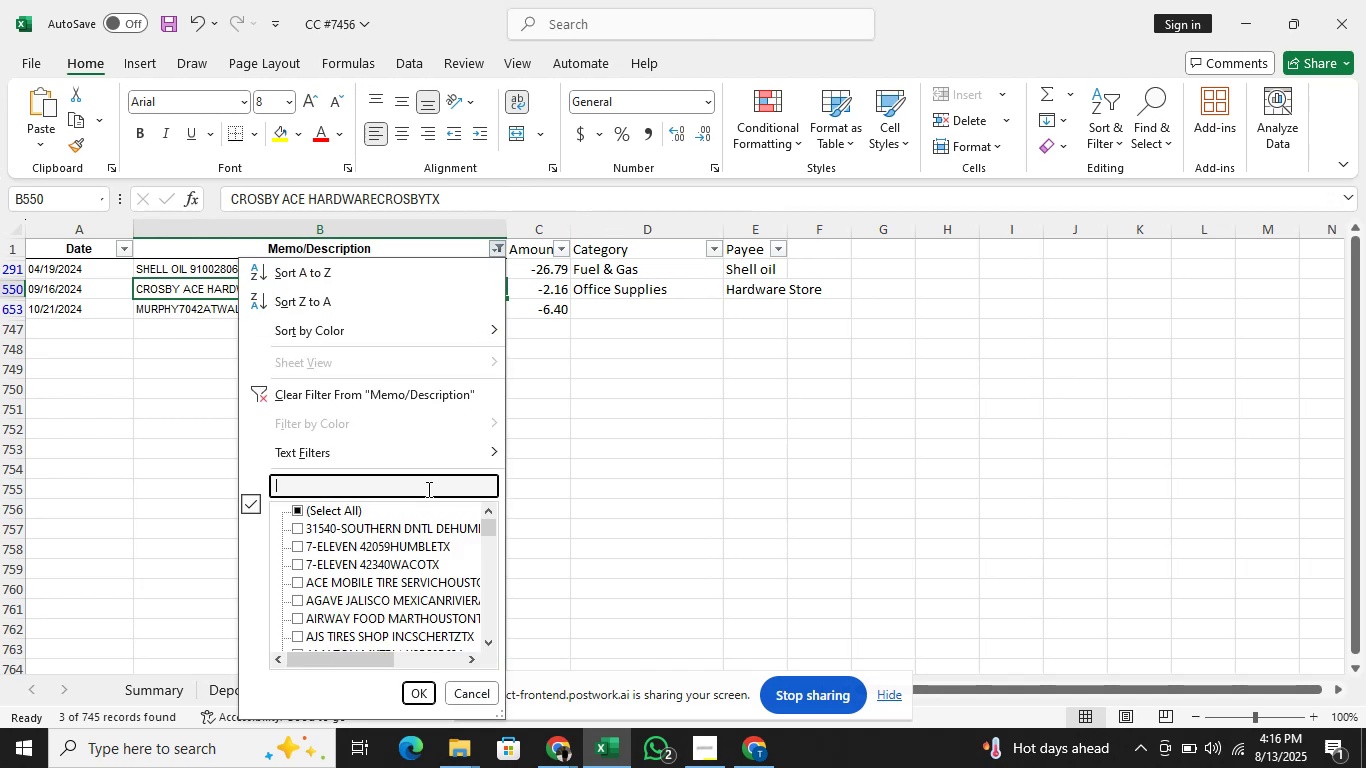 
type(dm)
 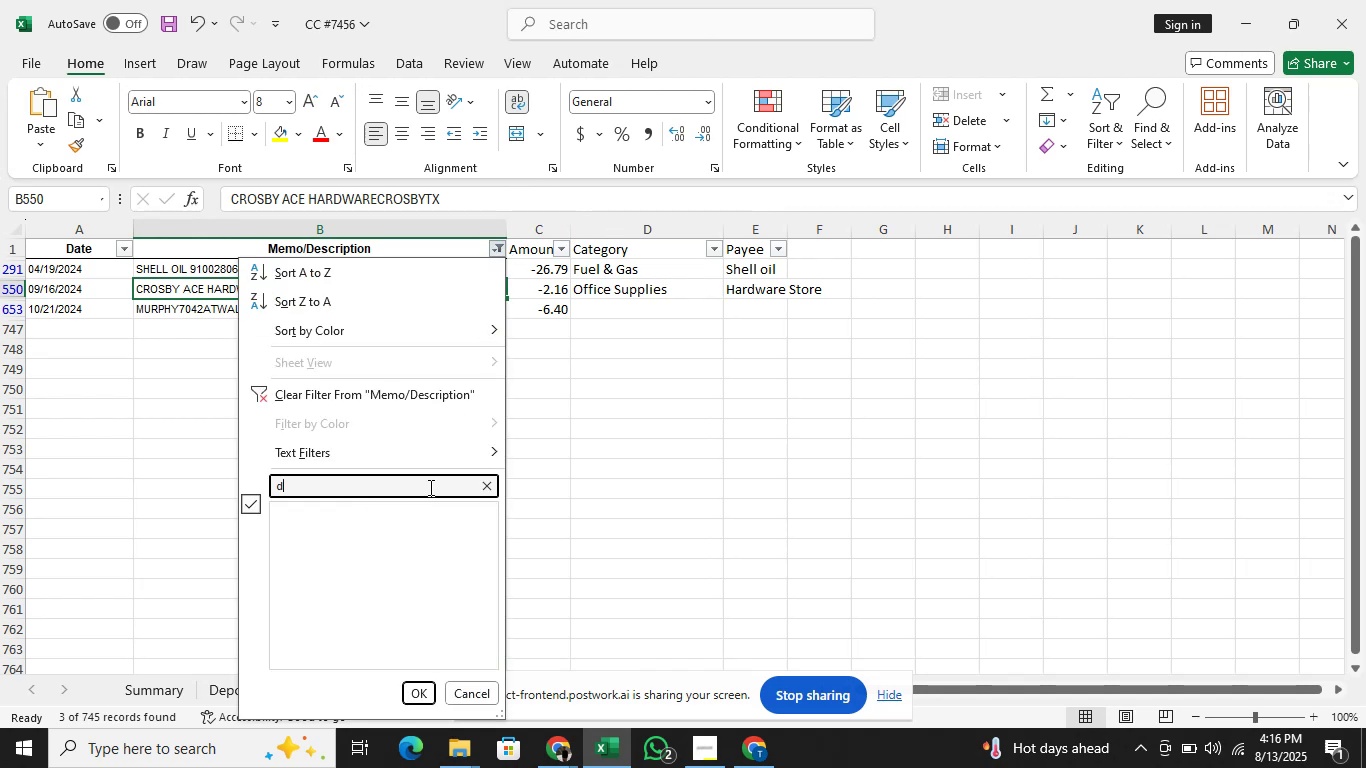 
key(Enter)
 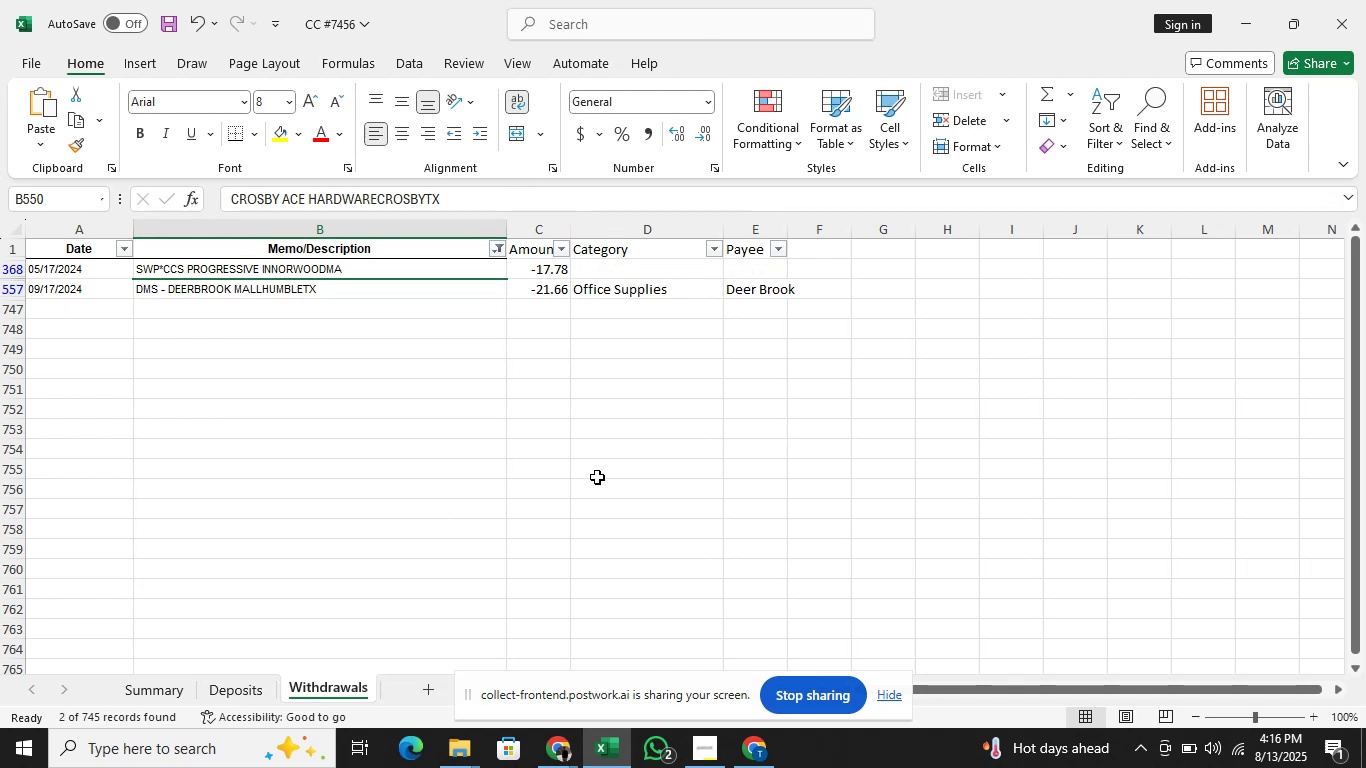 
key(Alt+AltLeft)
 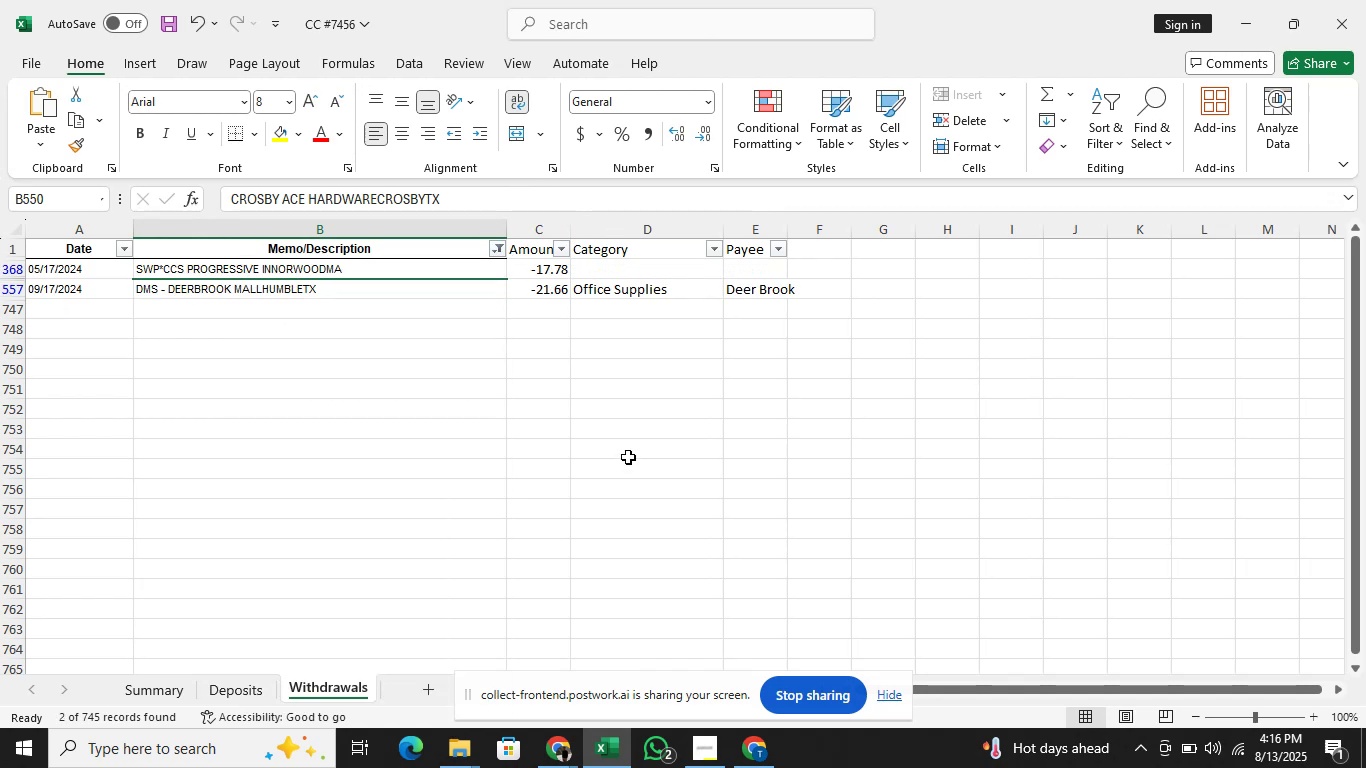 
key(Alt+Tab)
 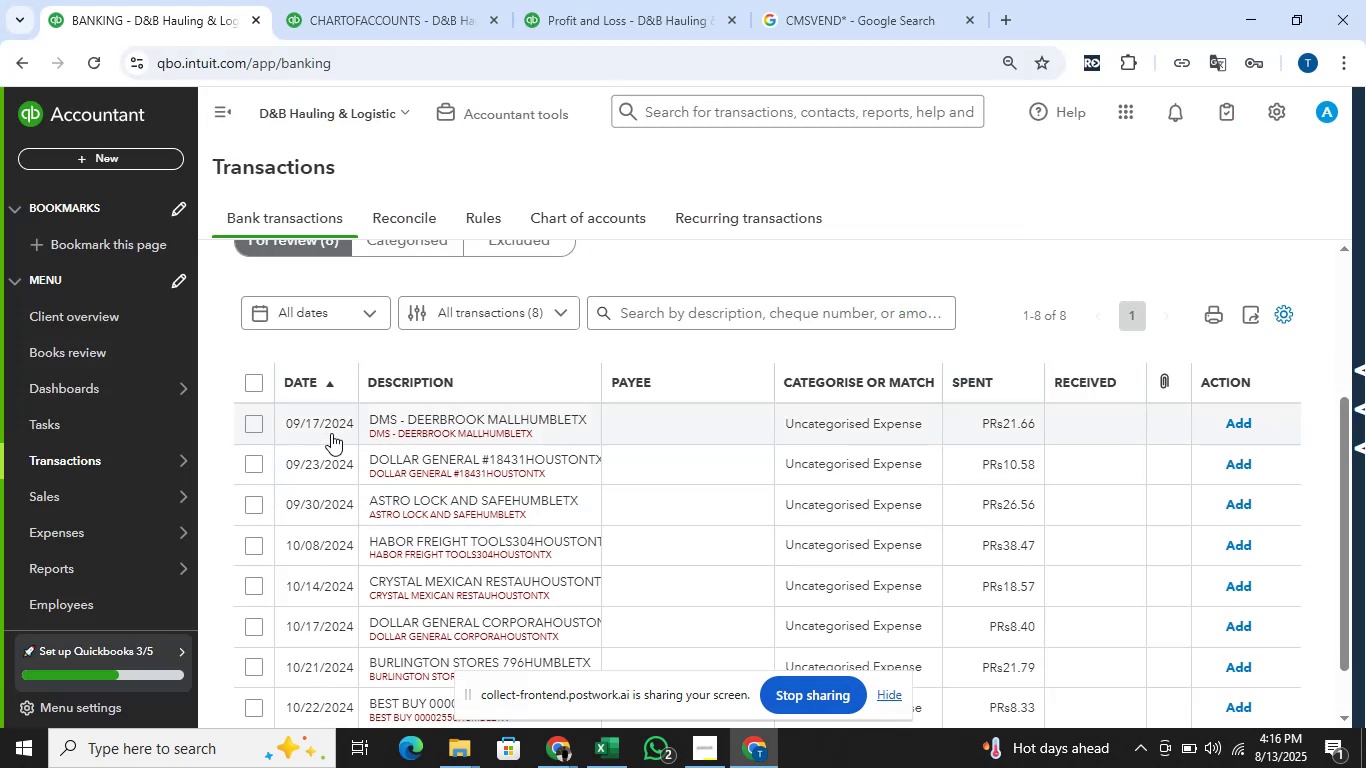 
left_click([253, 425])
 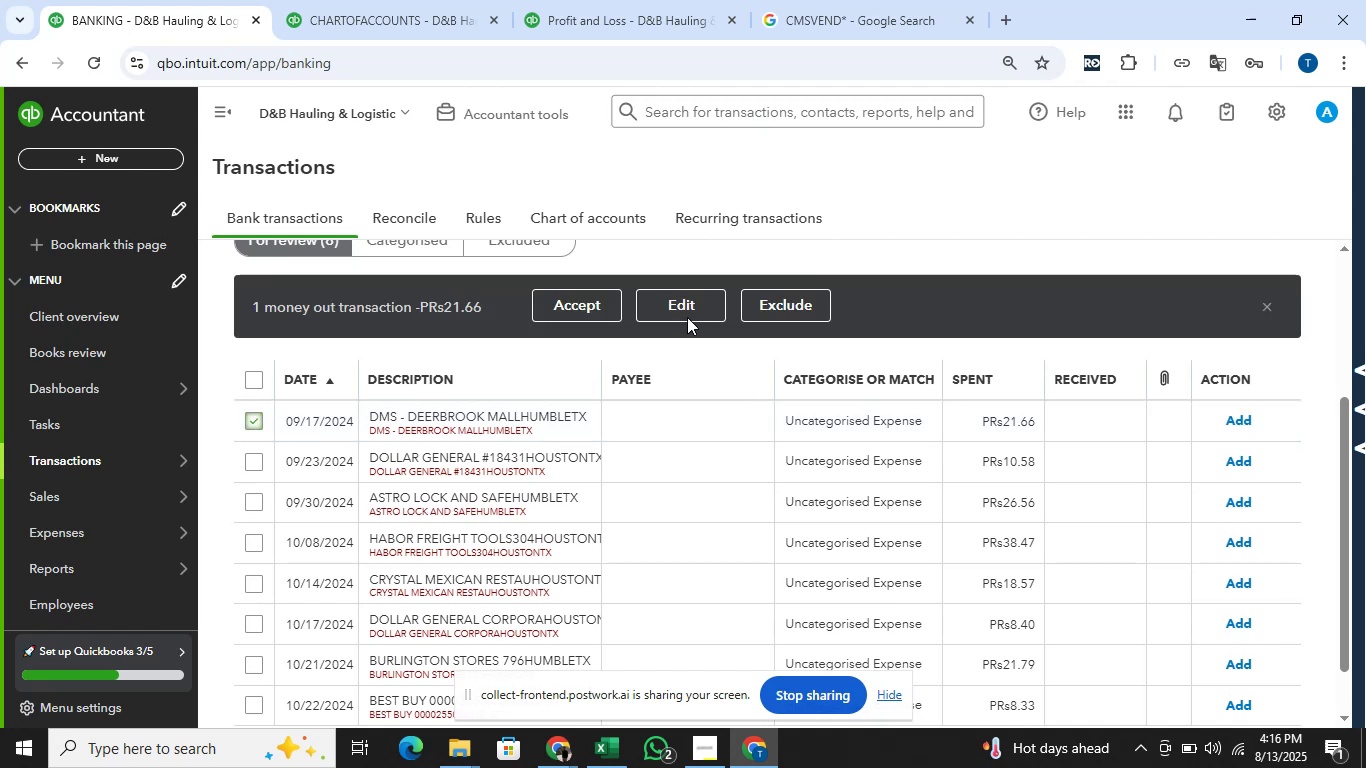 
left_click([687, 302])
 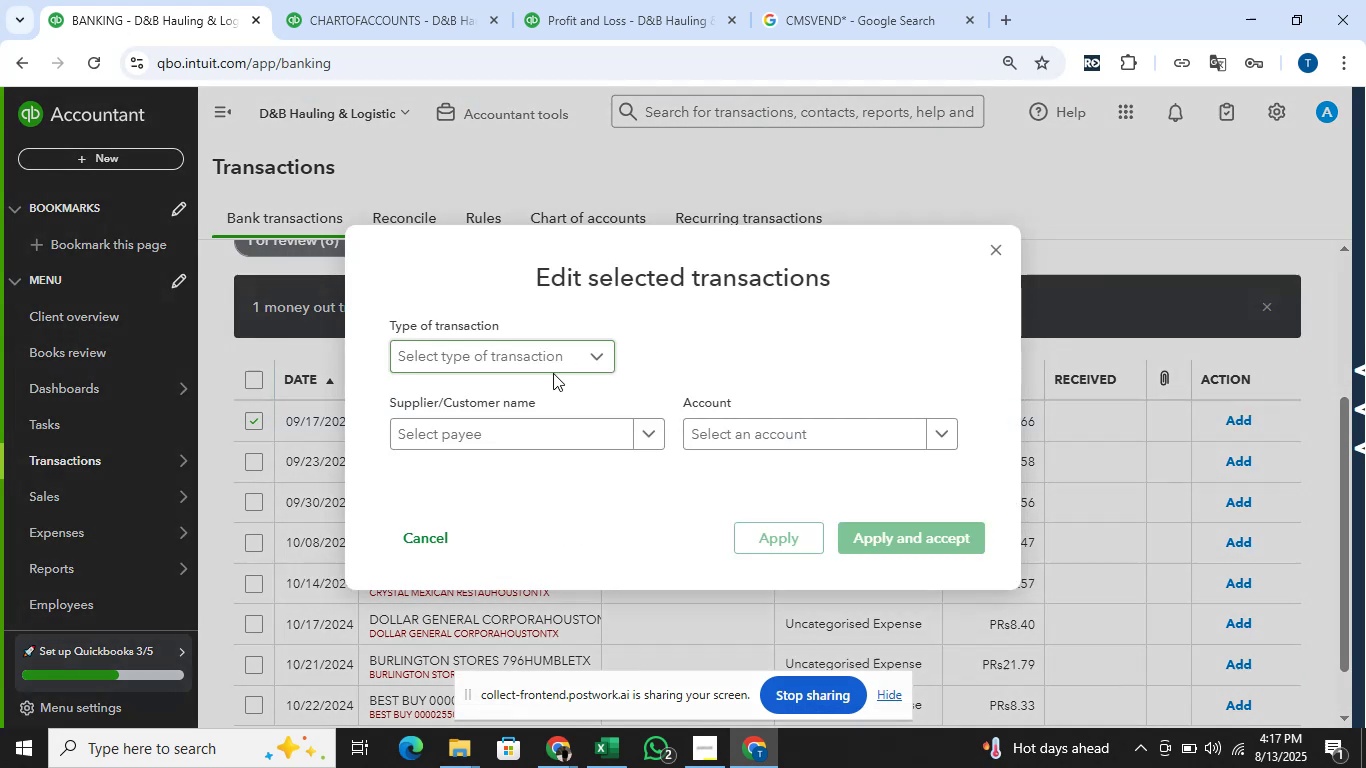 
left_click([552, 372])
 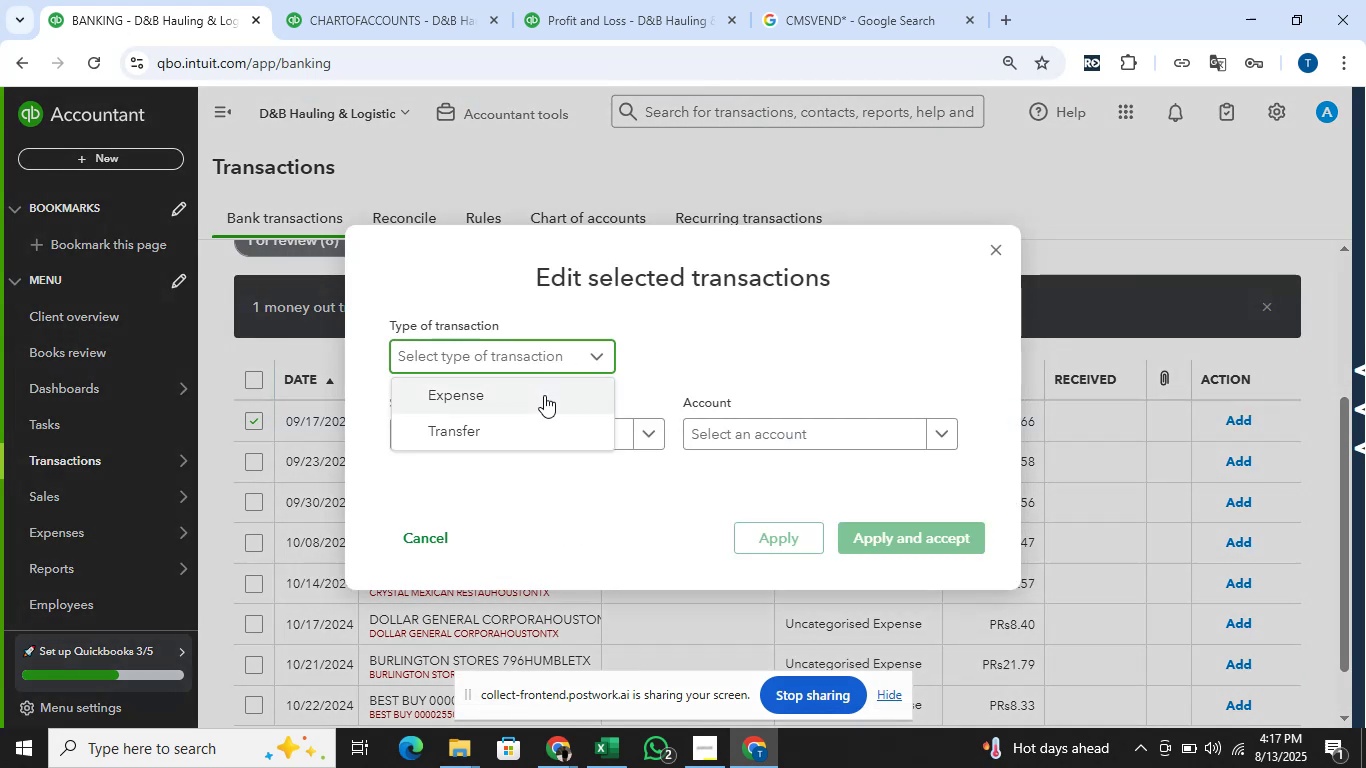 
left_click([544, 395])
 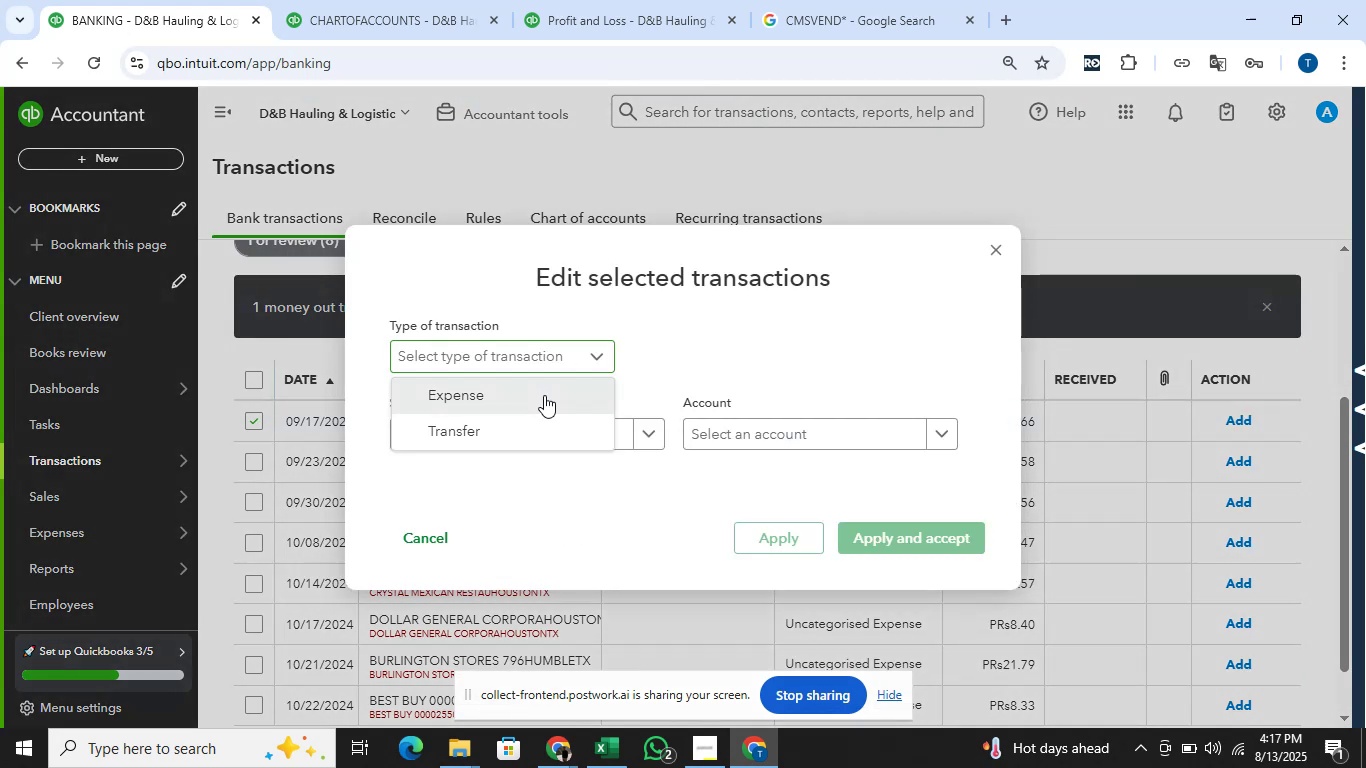 
key(Alt+AltLeft)
 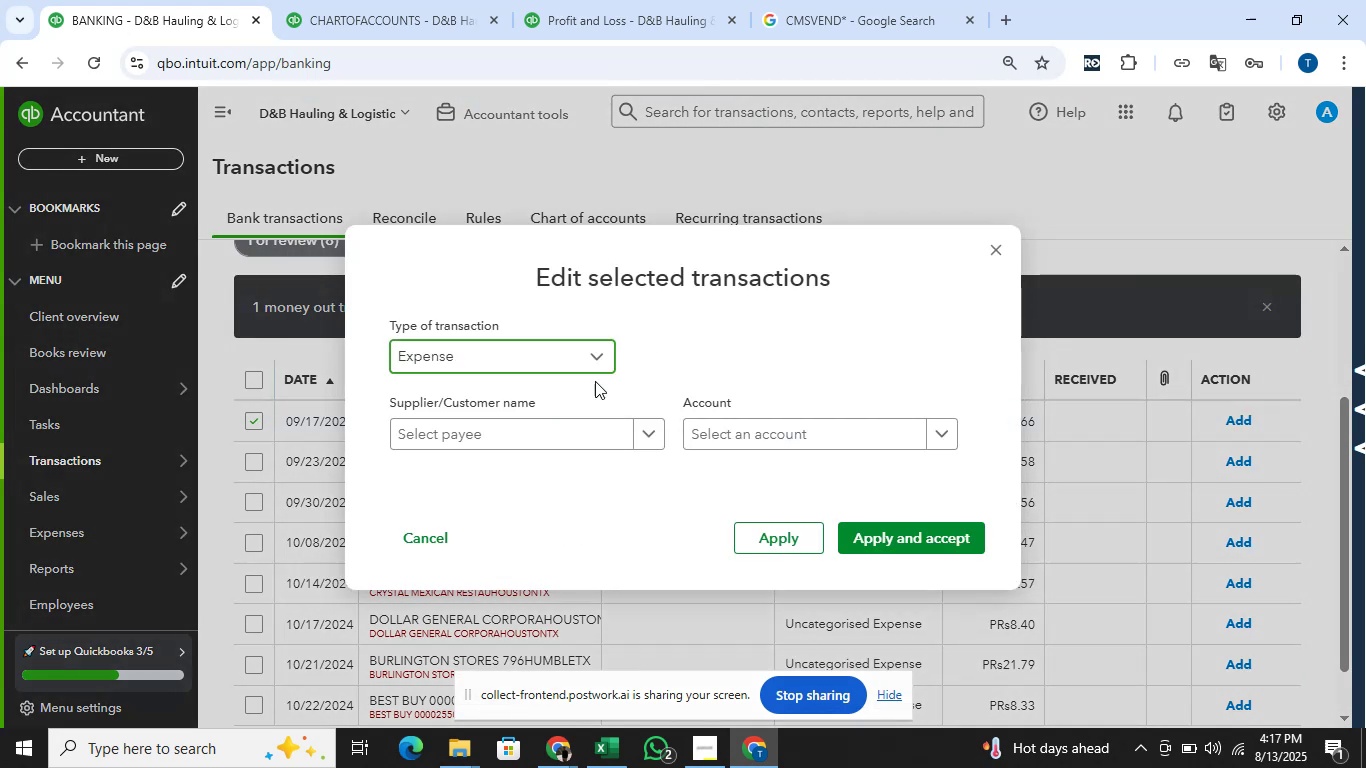 
key(Alt+Tab)
 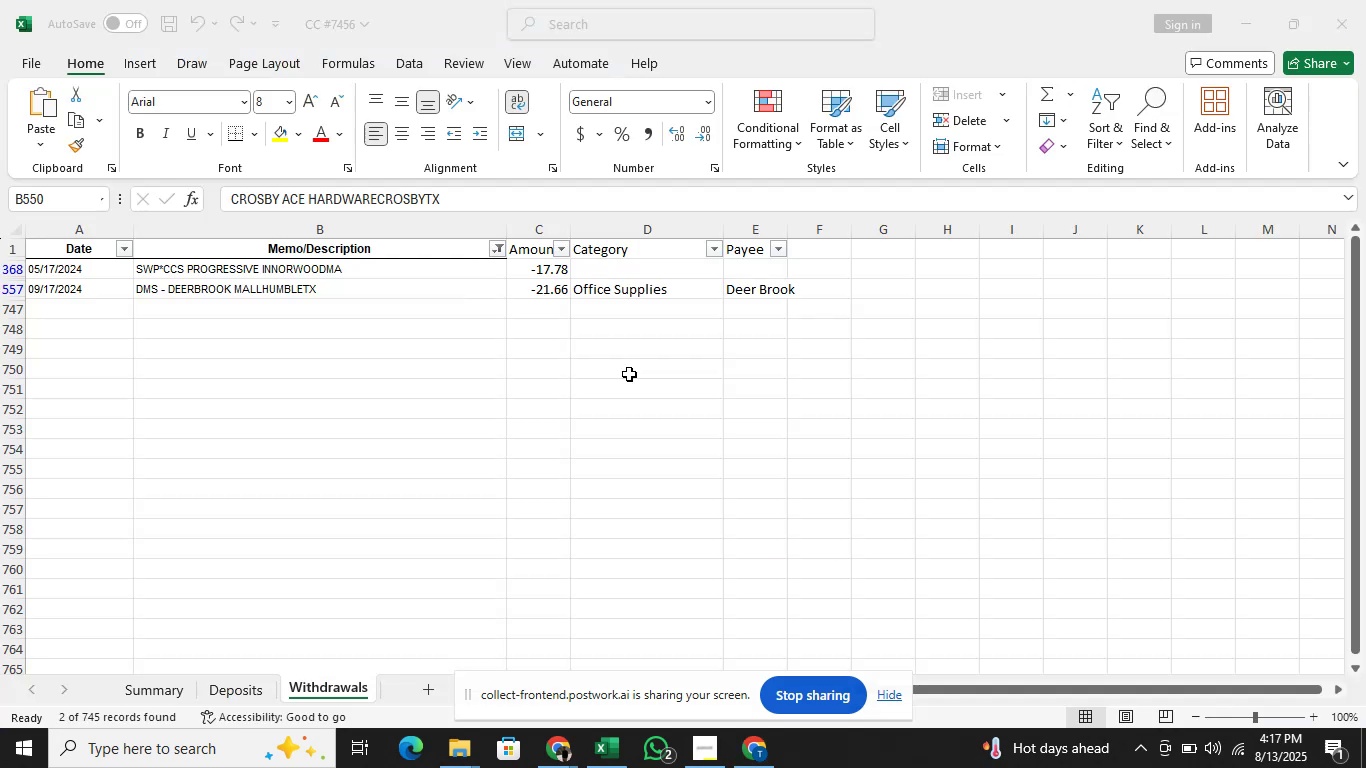 
key(Alt+AltLeft)
 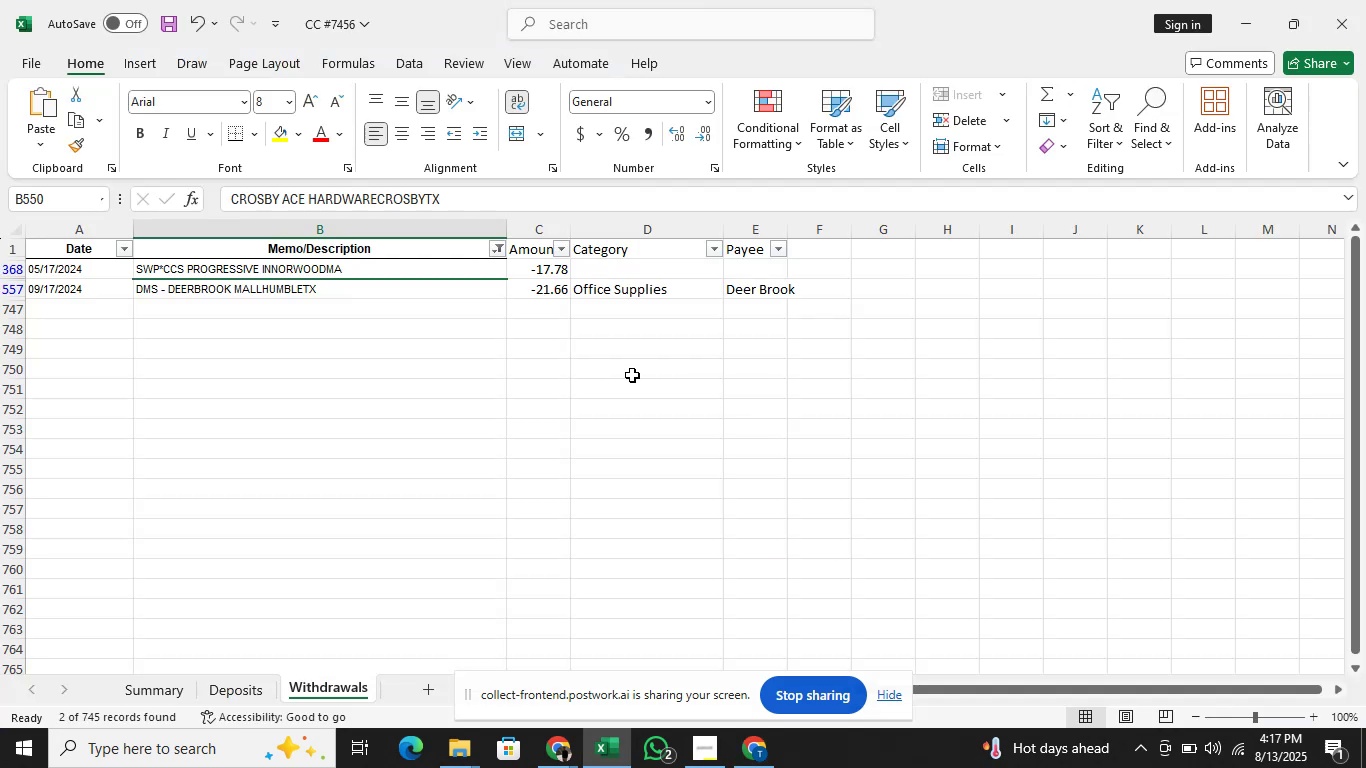 
key(Alt+Tab)
 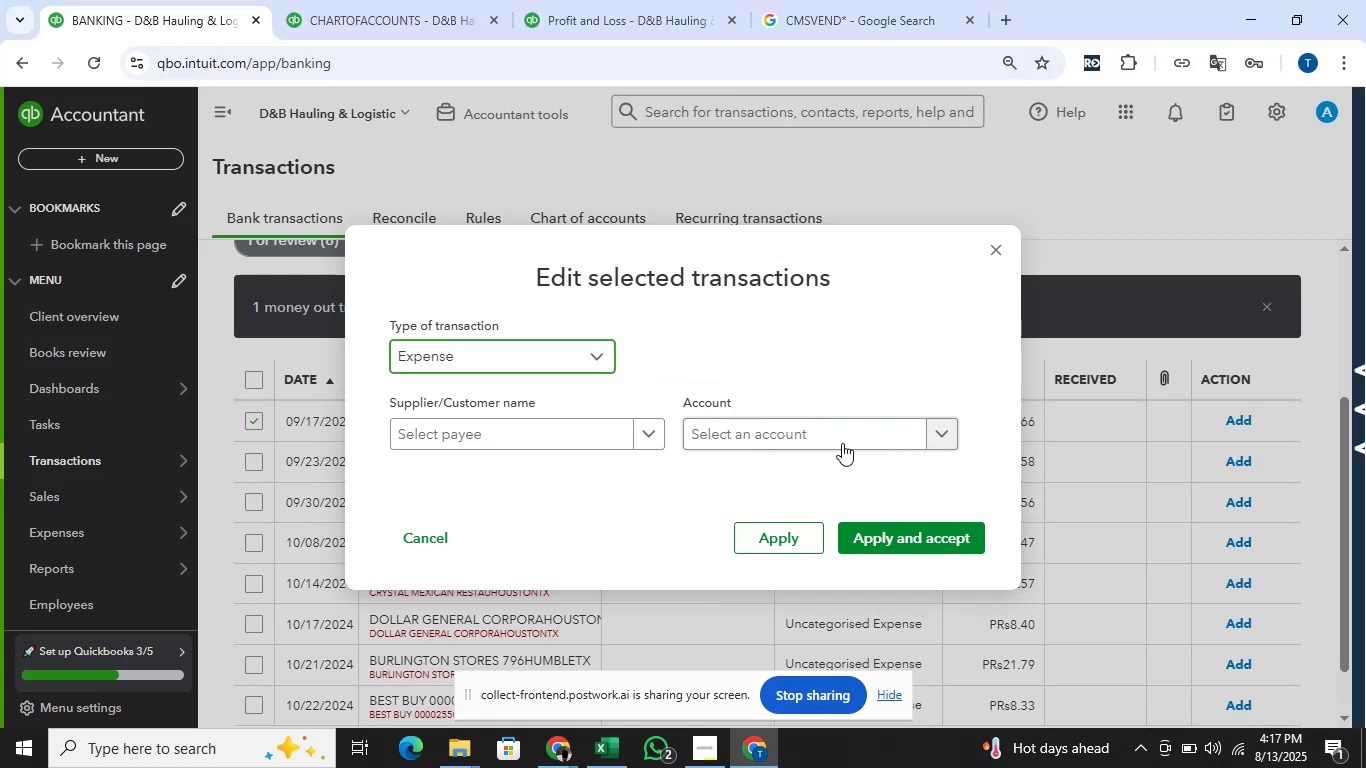 
left_click([842, 443])
 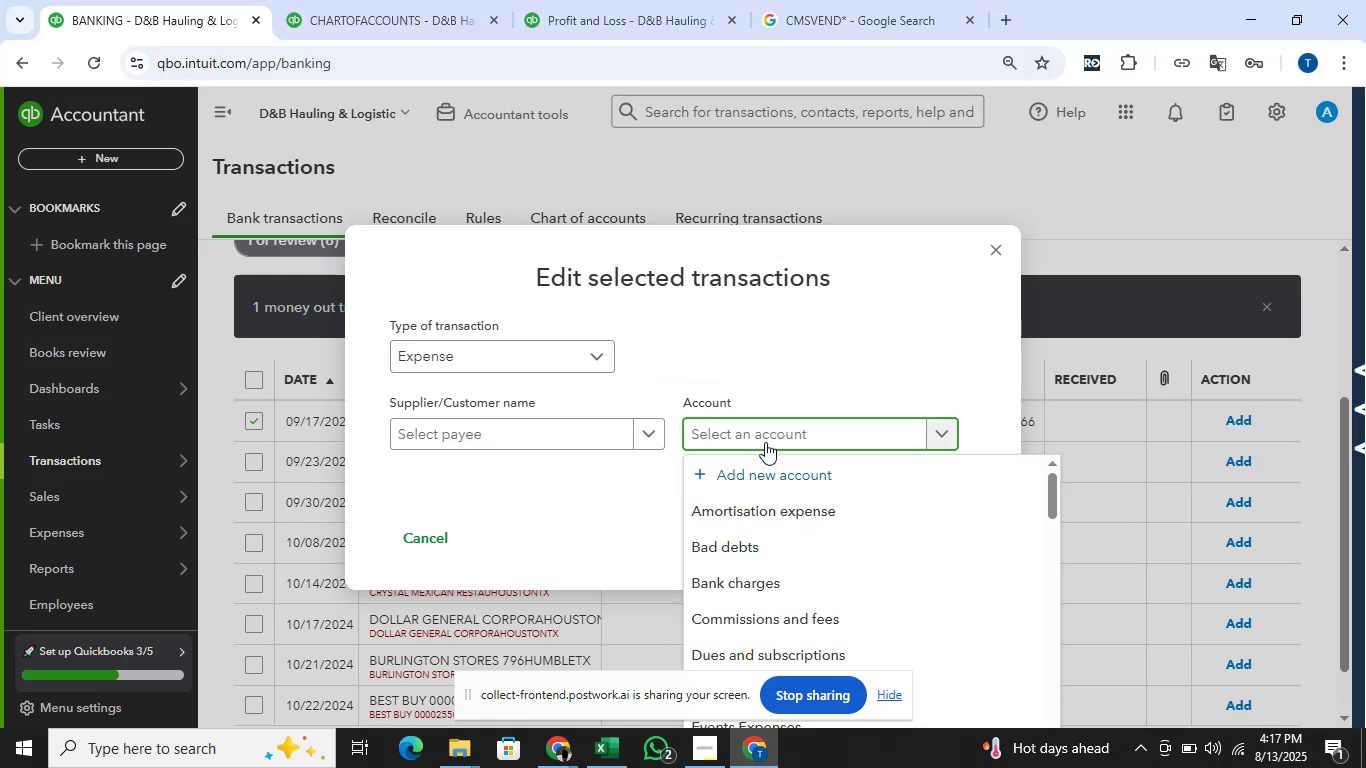 
type(p)
key(Backspace)
type(offuice)
key(Backspace)
key(Backspace)
key(Backspace)
key(Backspace)
type(ice)
 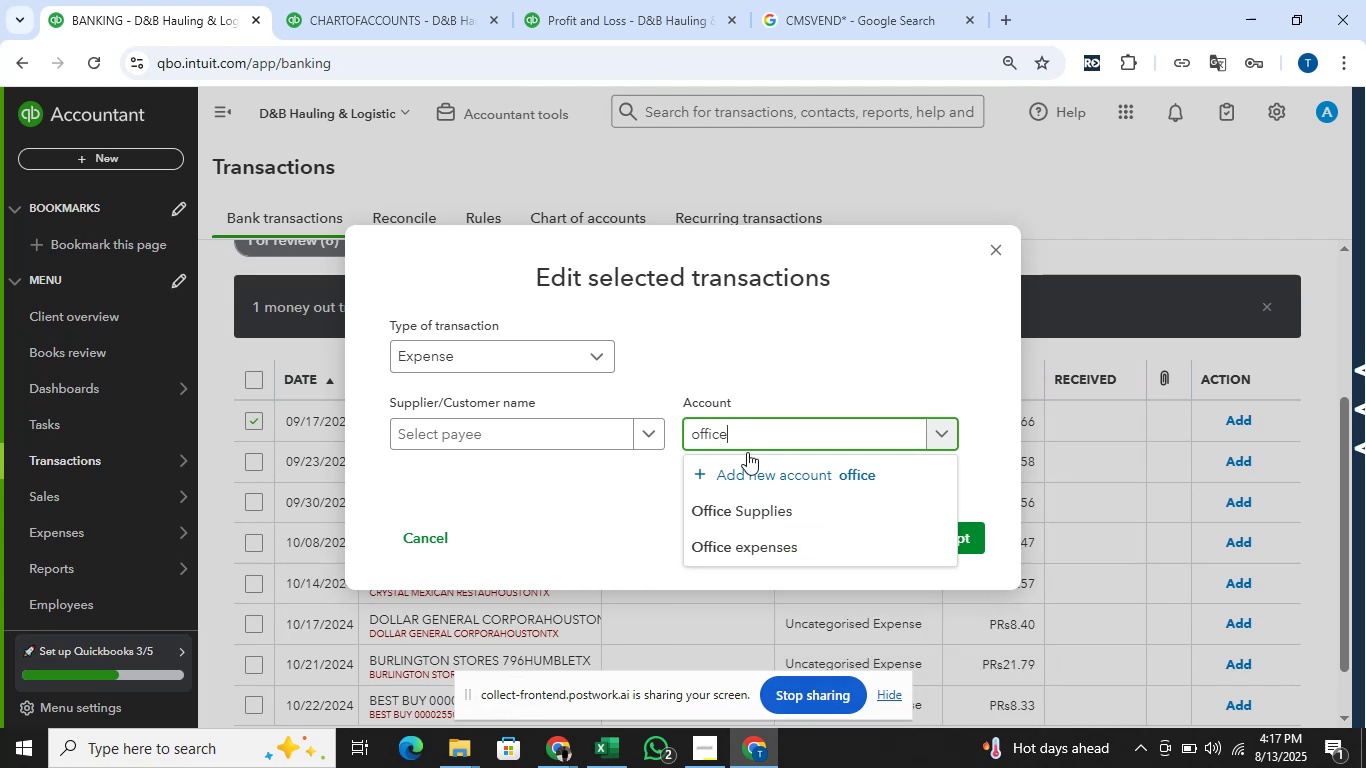 
left_click([799, 516])
 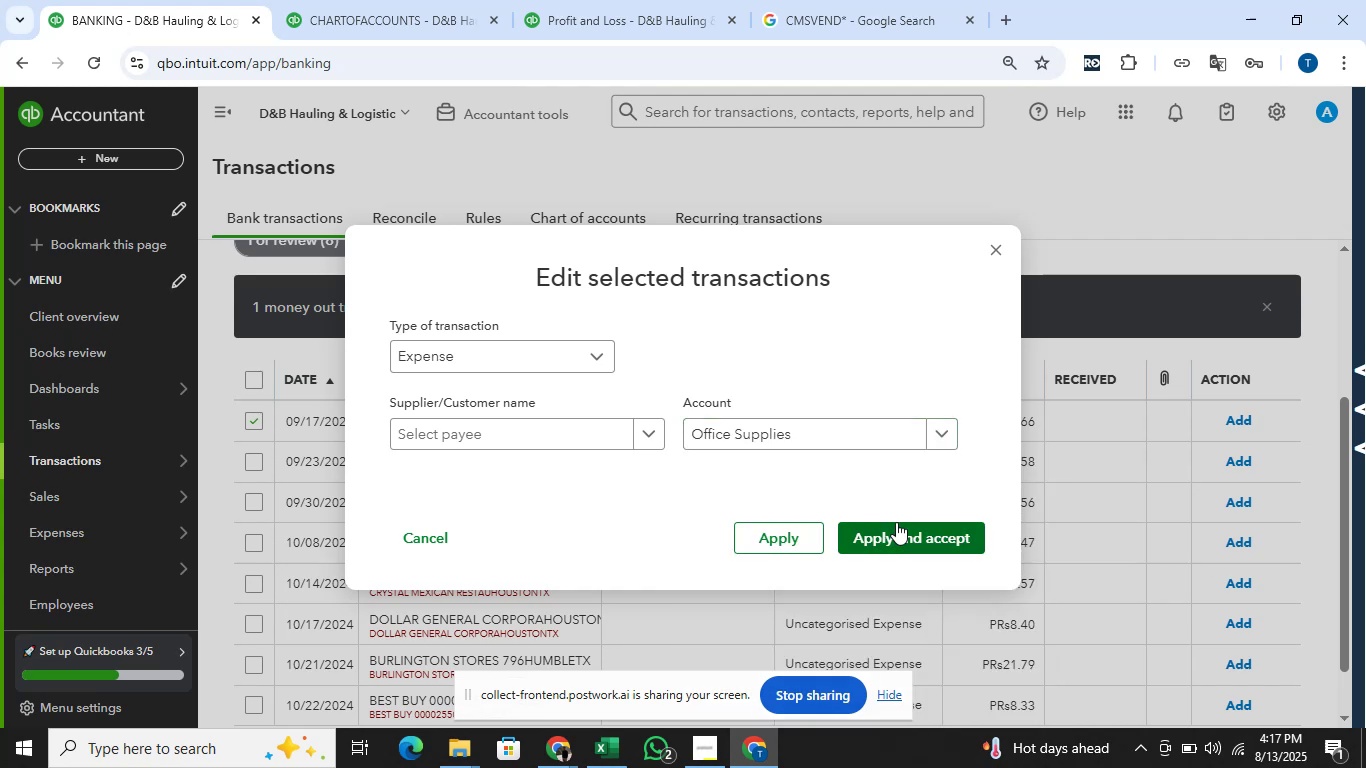 
left_click([897, 523])
 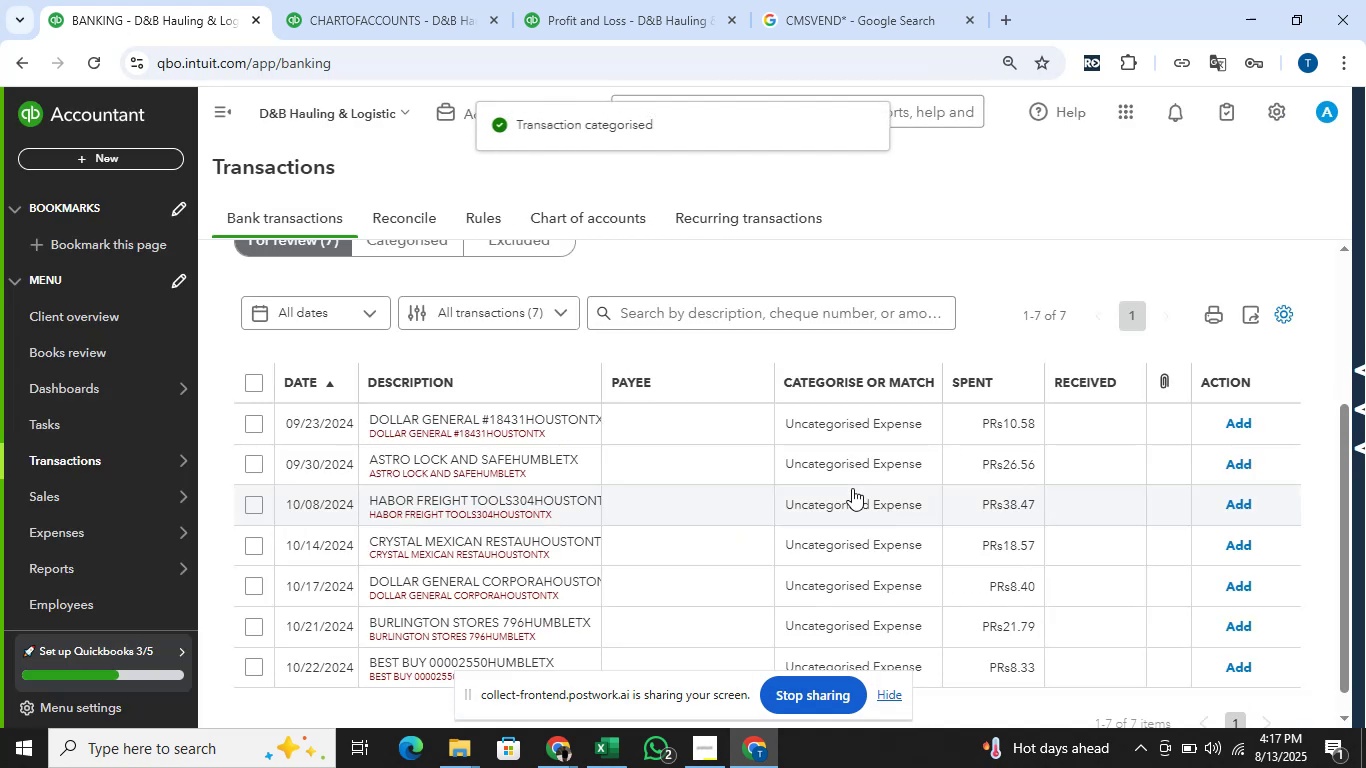 
key(Alt+AltLeft)
 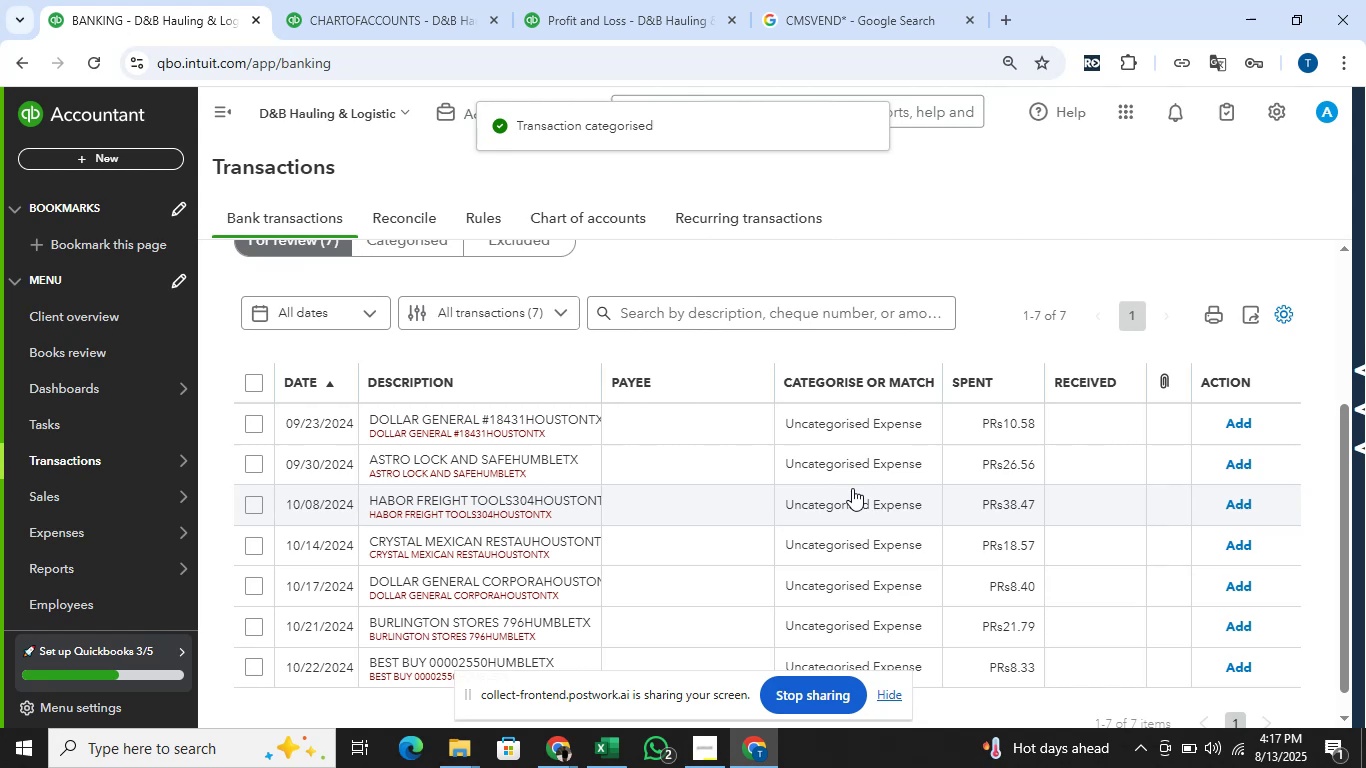 
key(Alt+Tab)
 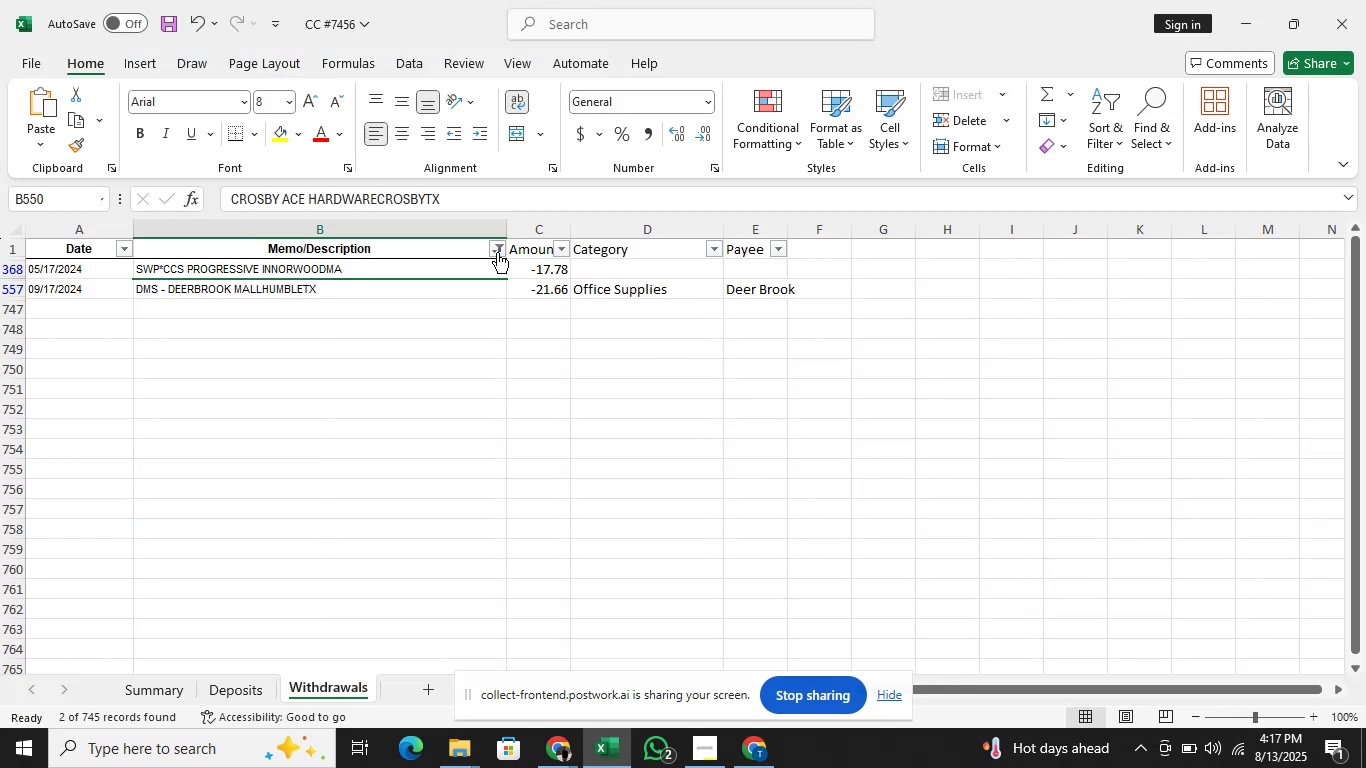 
left_click([494, 248])
 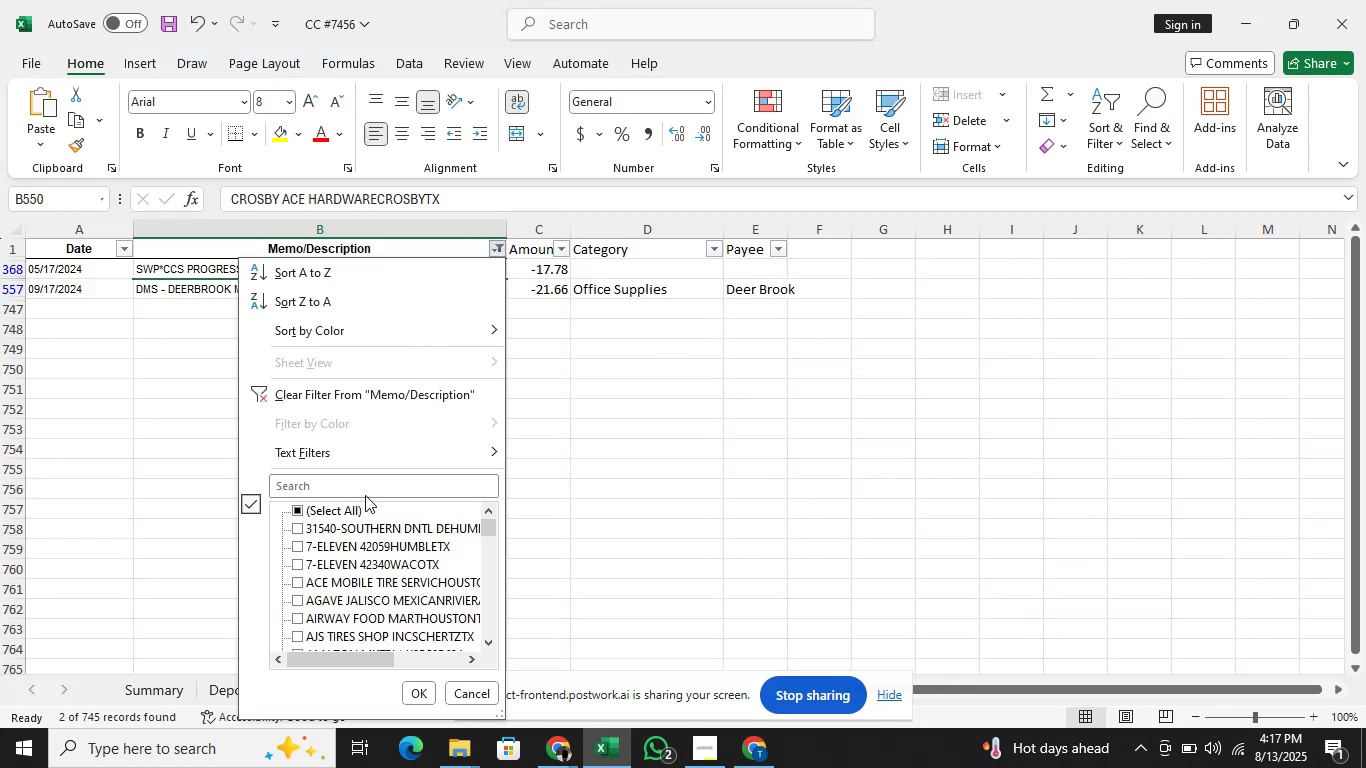 
left_click([370, 490])
 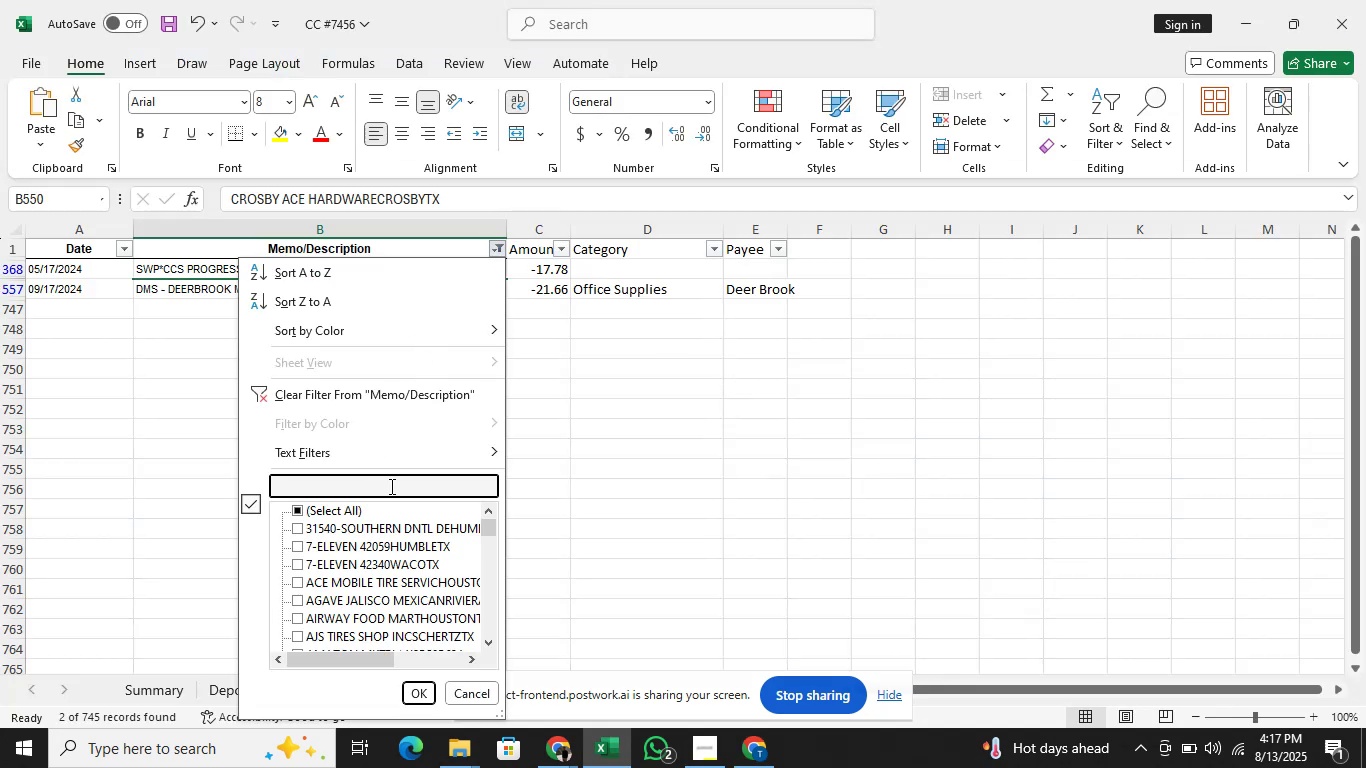 
type(dollar general)
 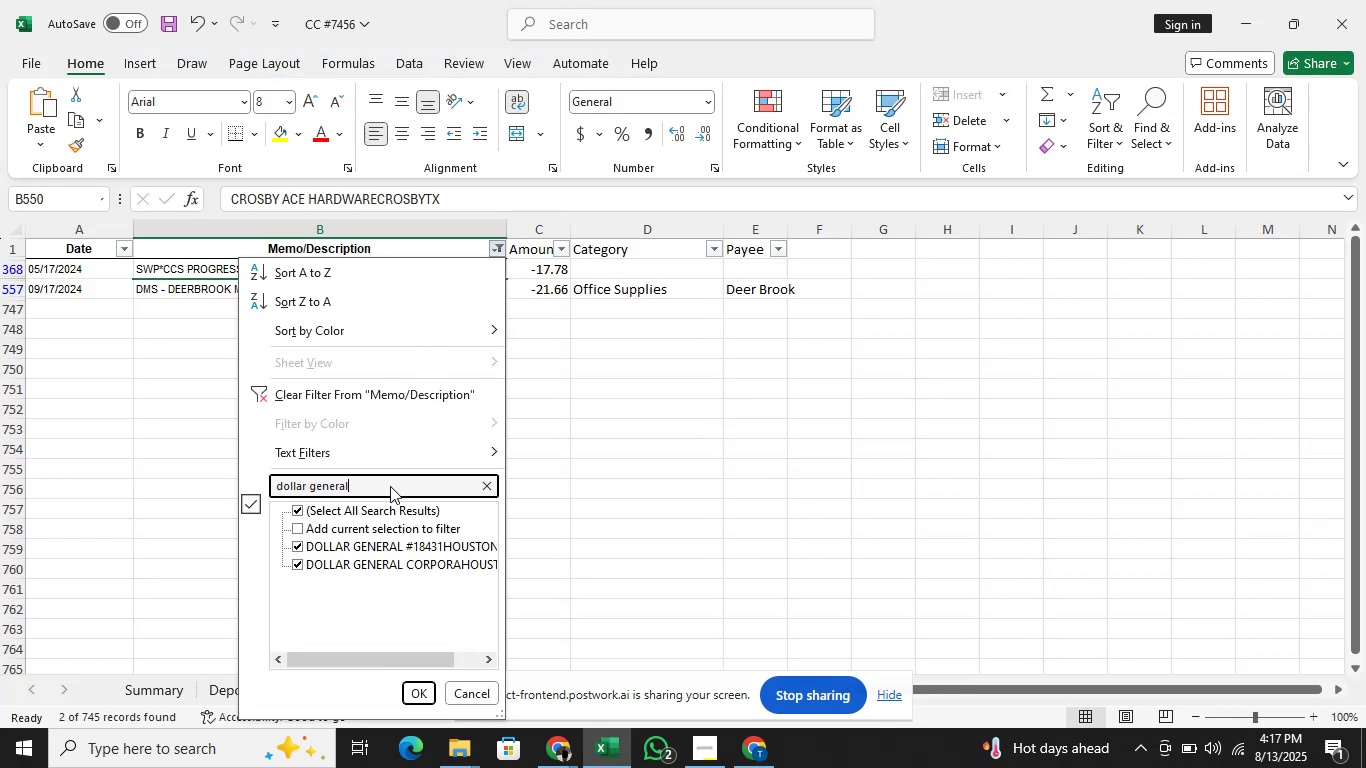 
key(Enter)
 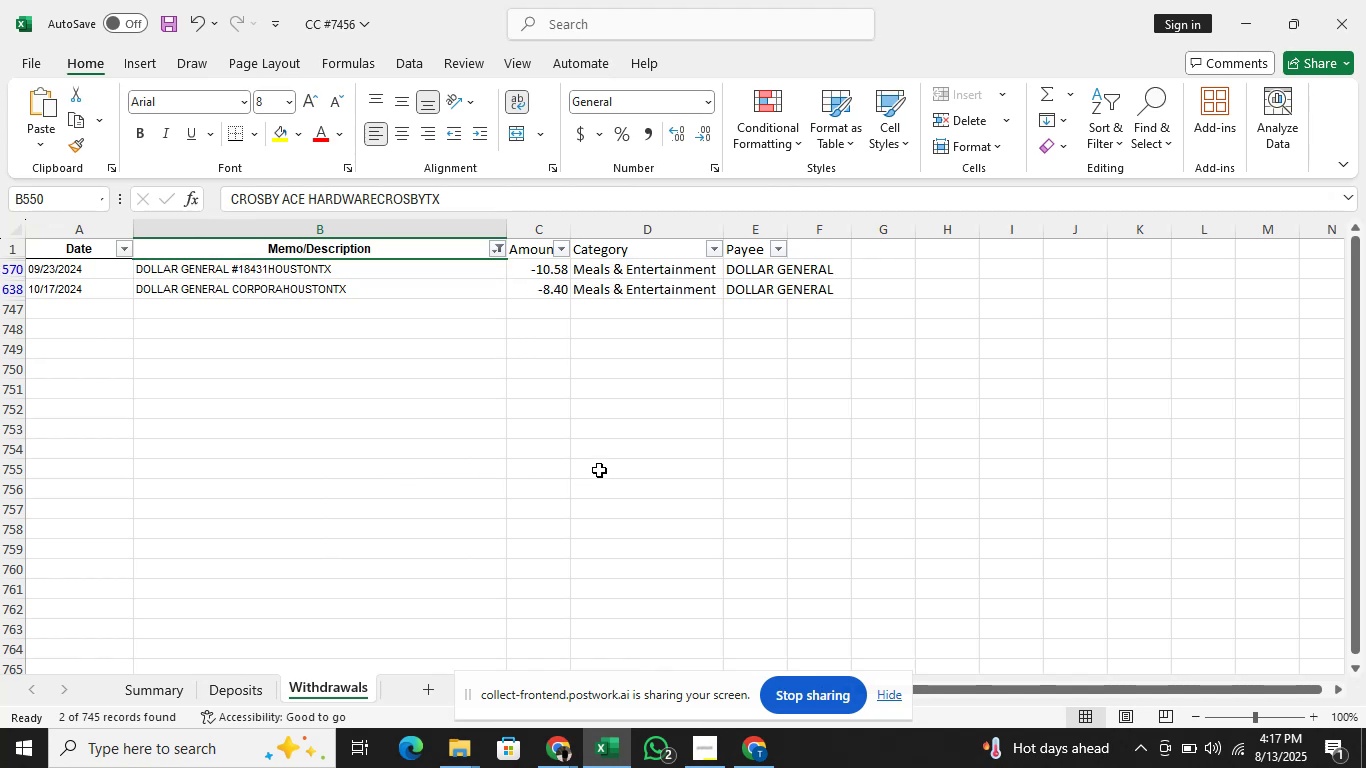 
key(Alt+AltLeft)
 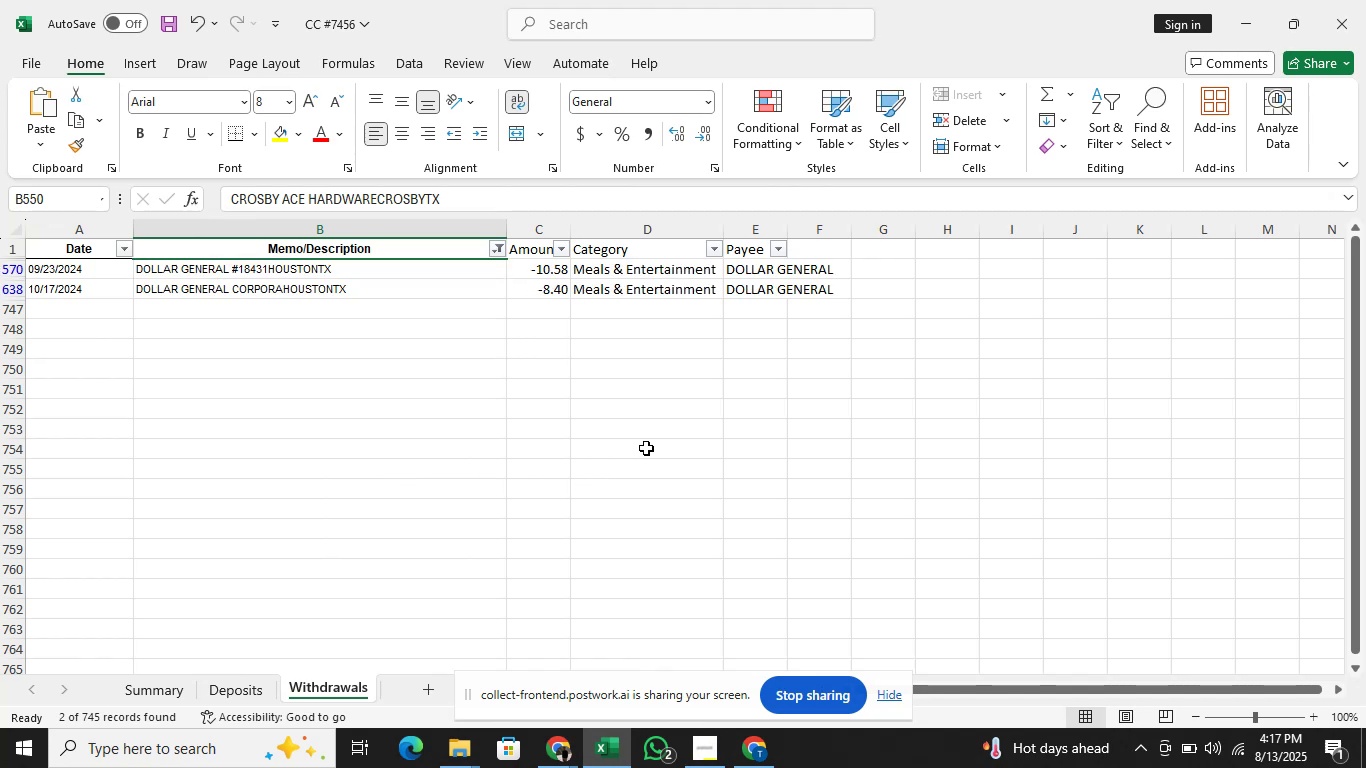 
key(Alt+Tab)
 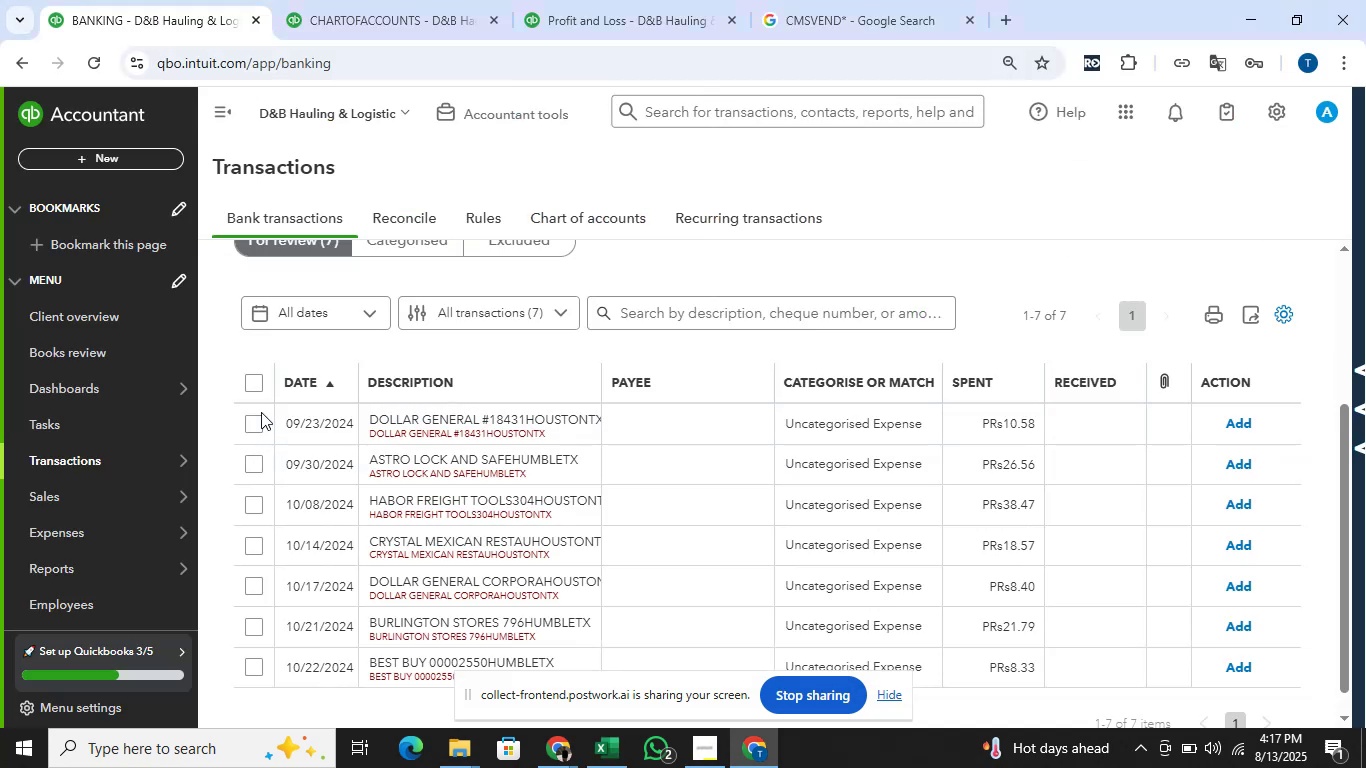 
left_click([258, 414])
 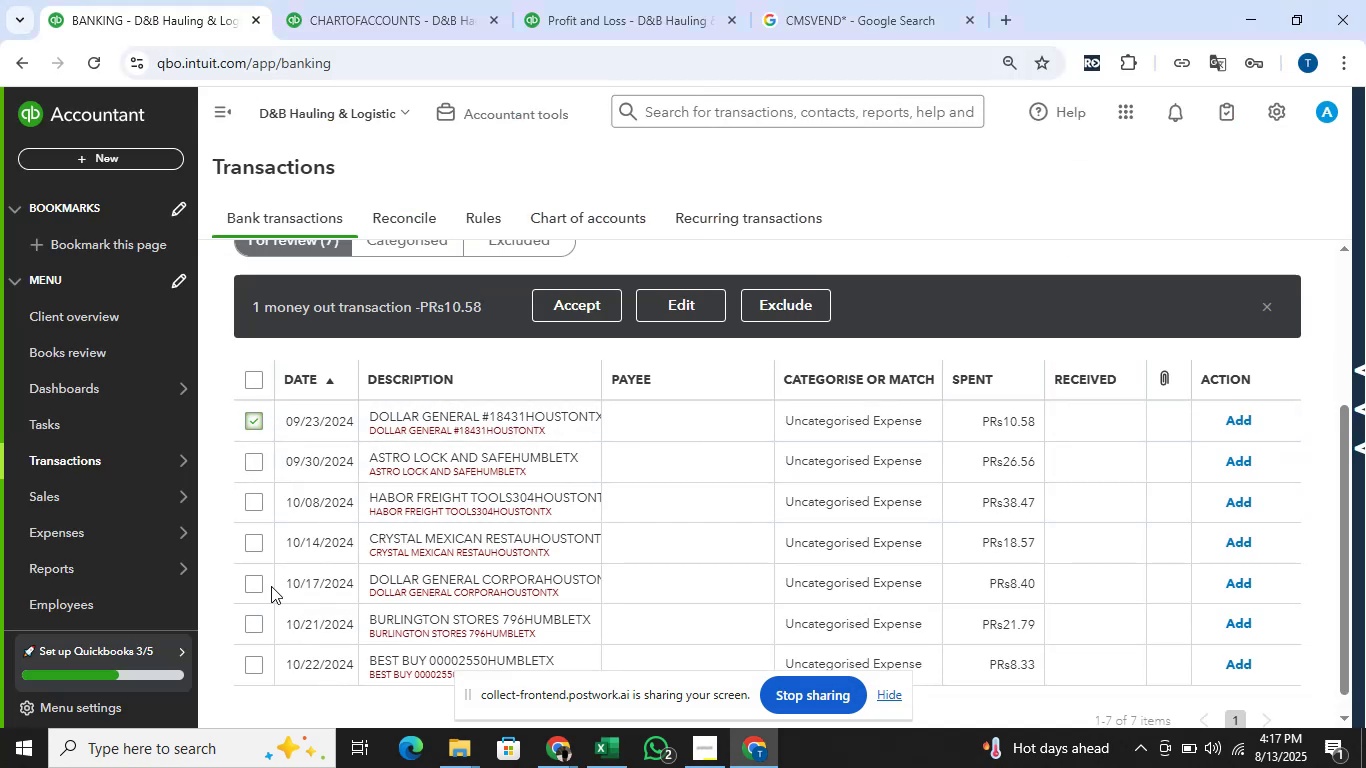 
left_click([264, 580])
 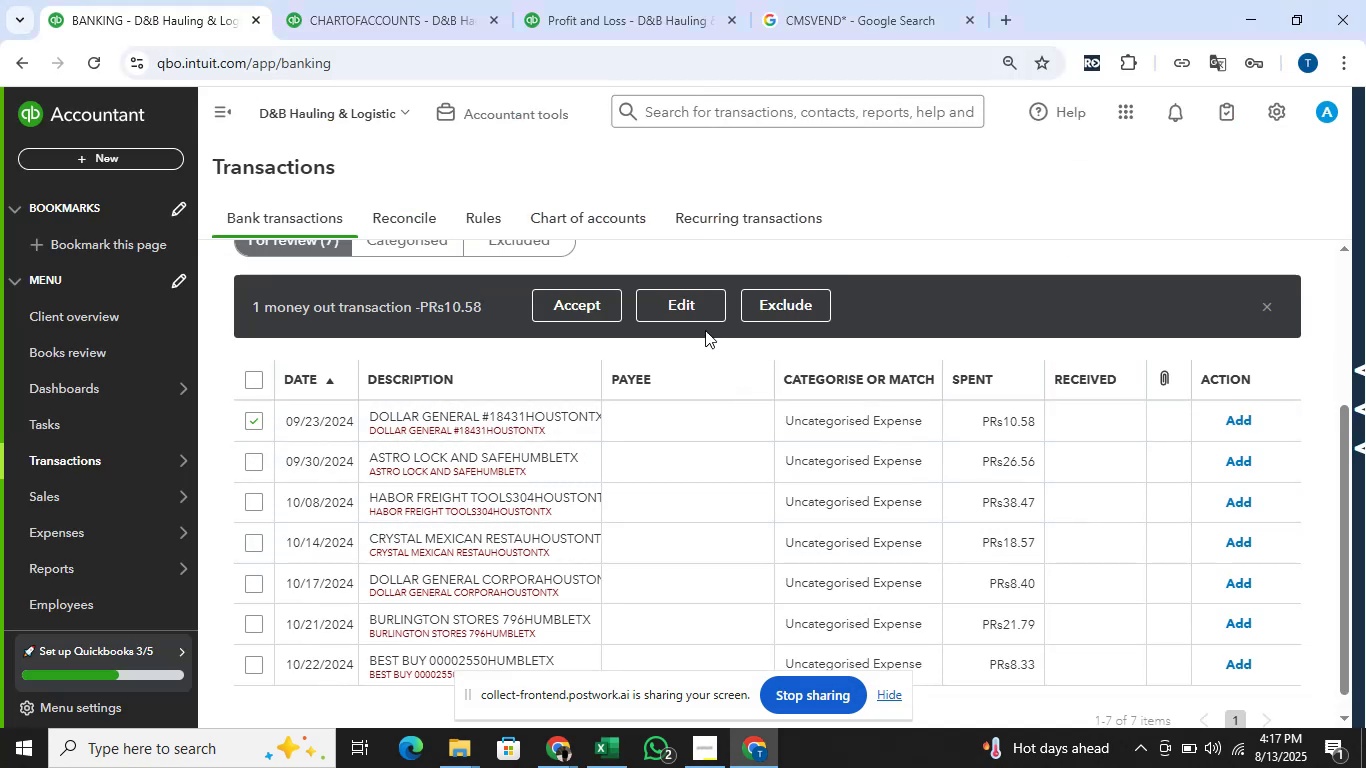 
left_click([693, 306])
 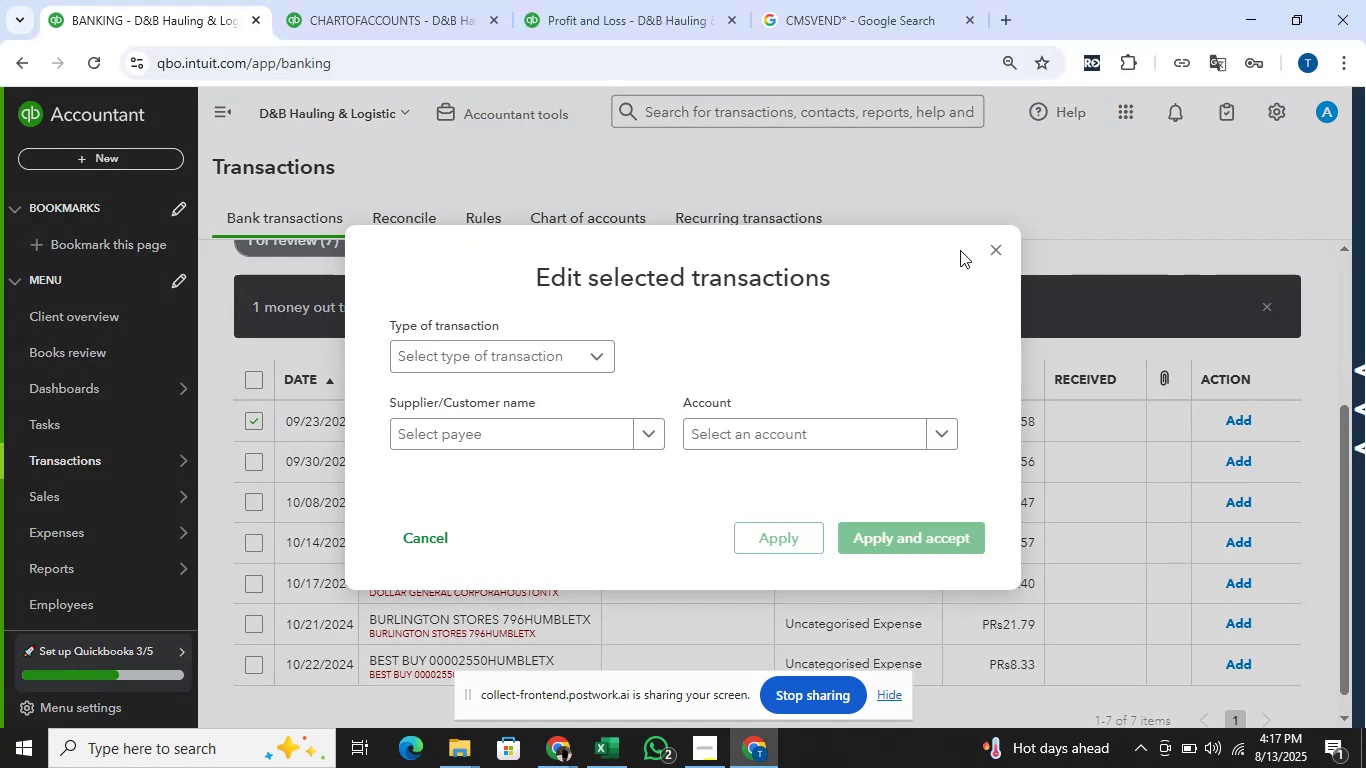 
left_click([998, 247])
 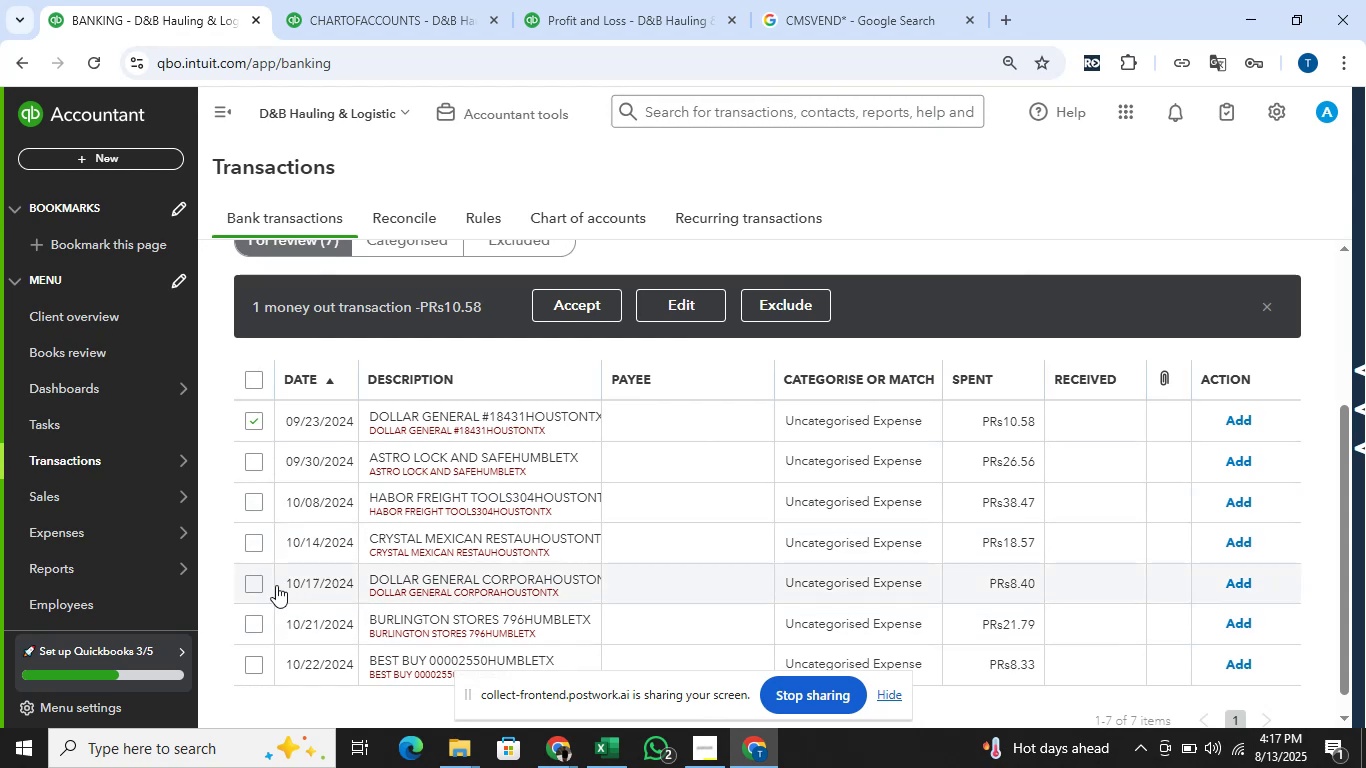 
left_click([264, 581])
 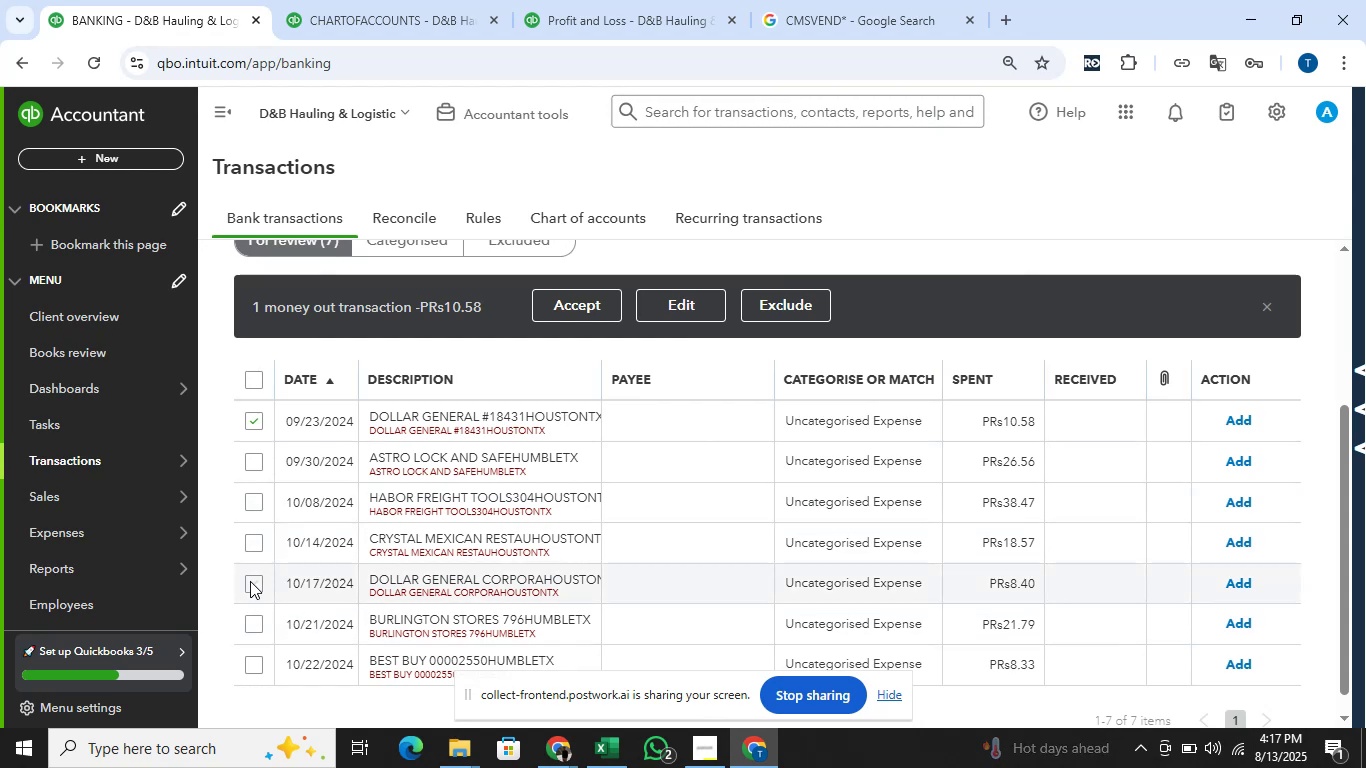 
left_click([250, 581])
 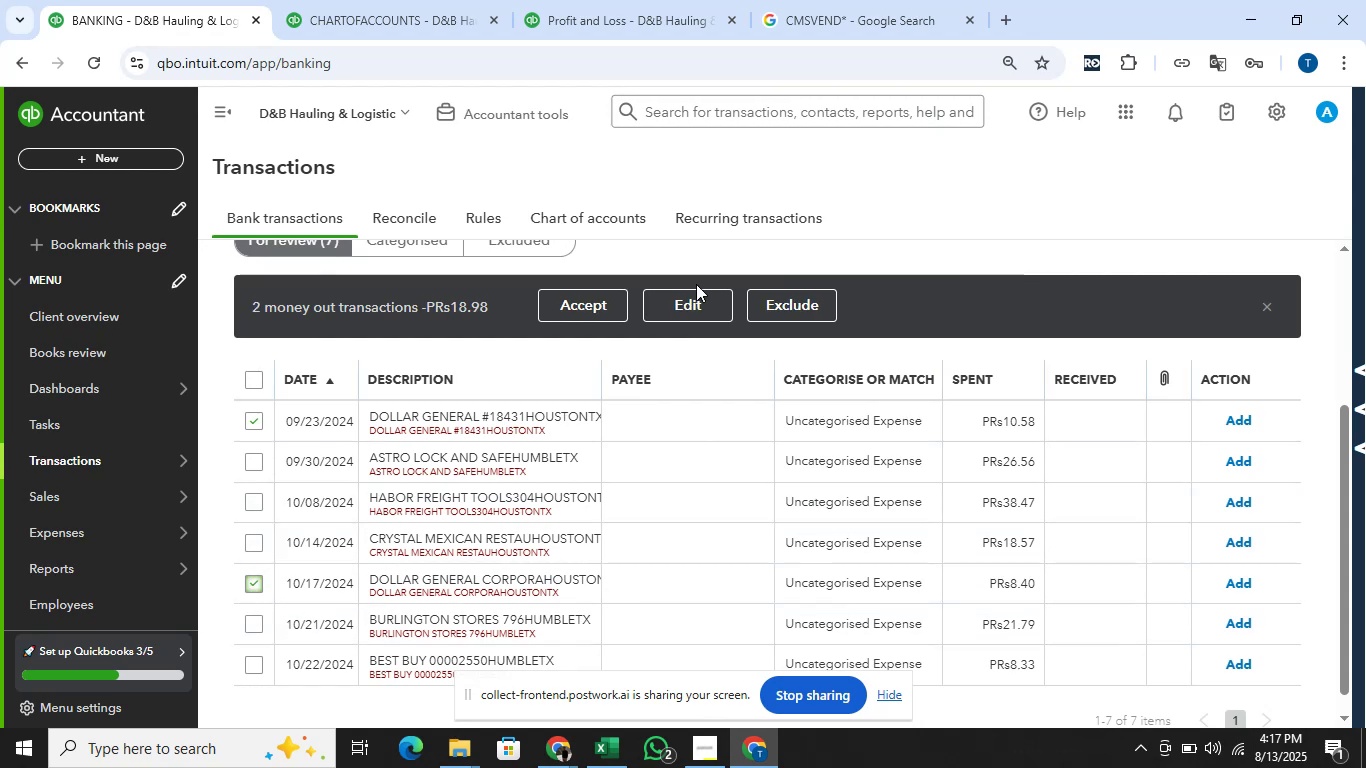 
left_click([681, 305])
 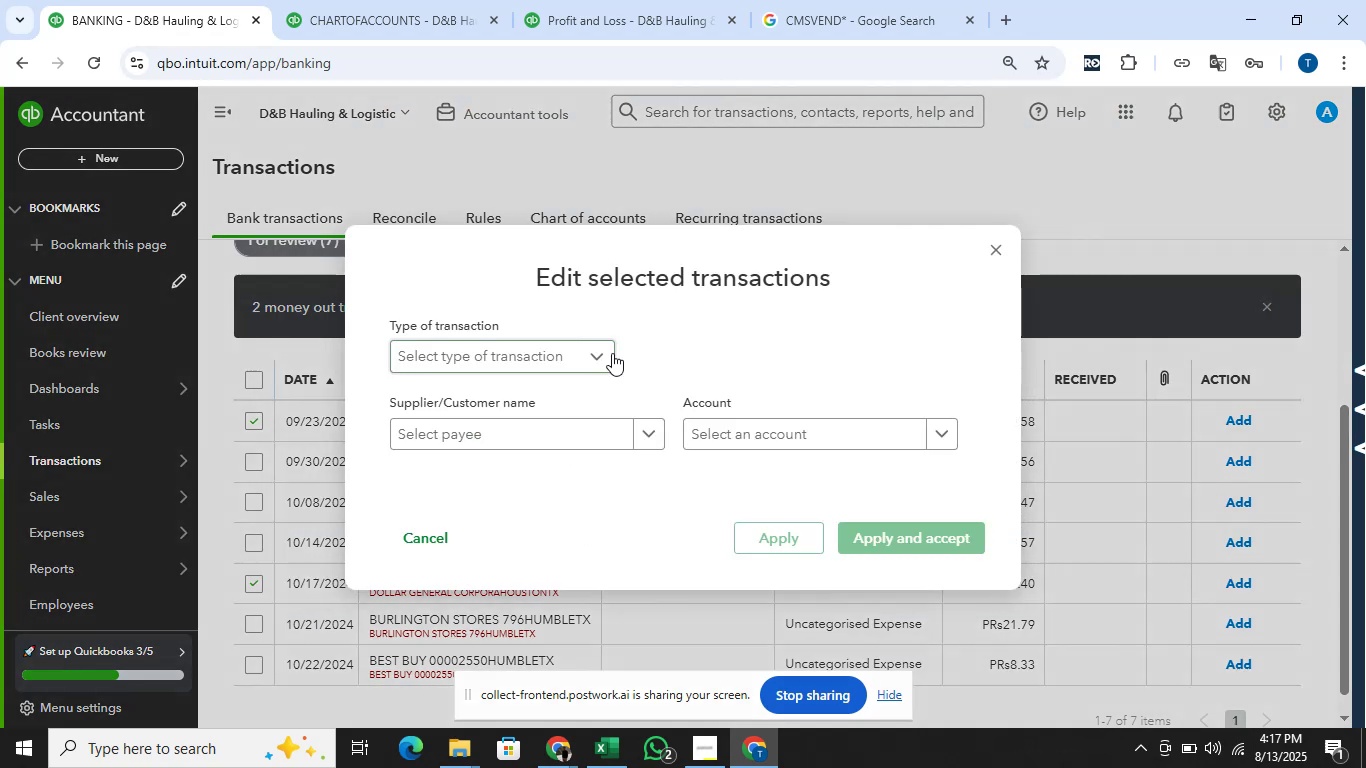 
left_click([602, 357])
 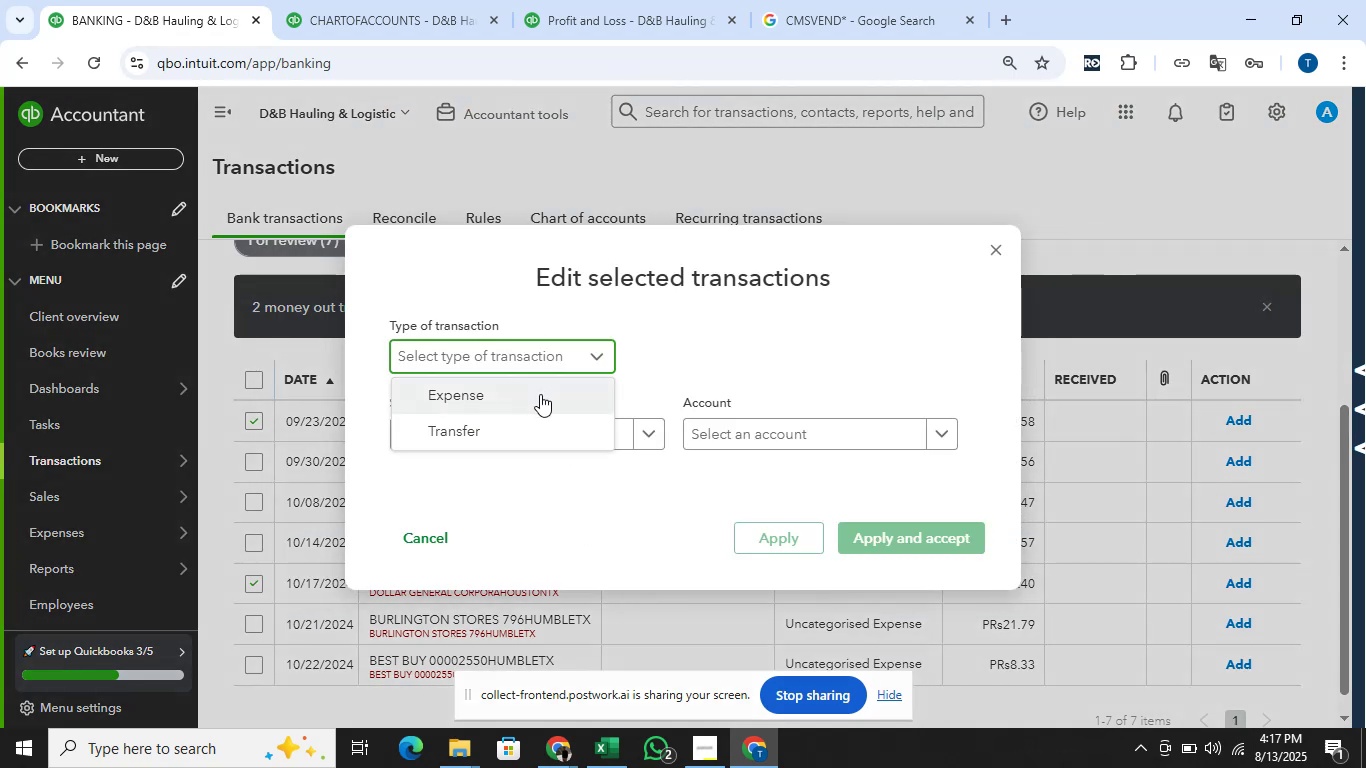 
left_click([536, 401])
 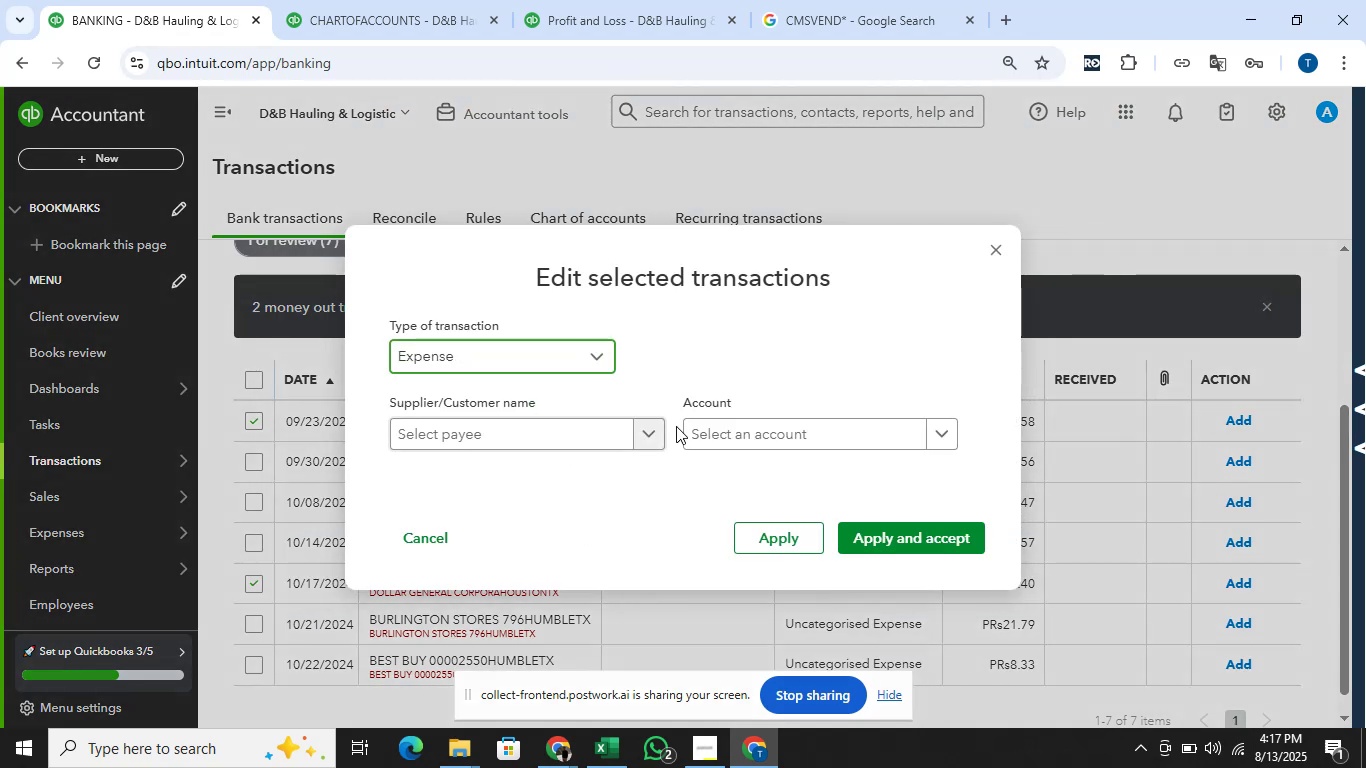 
left_click([701, 433])
 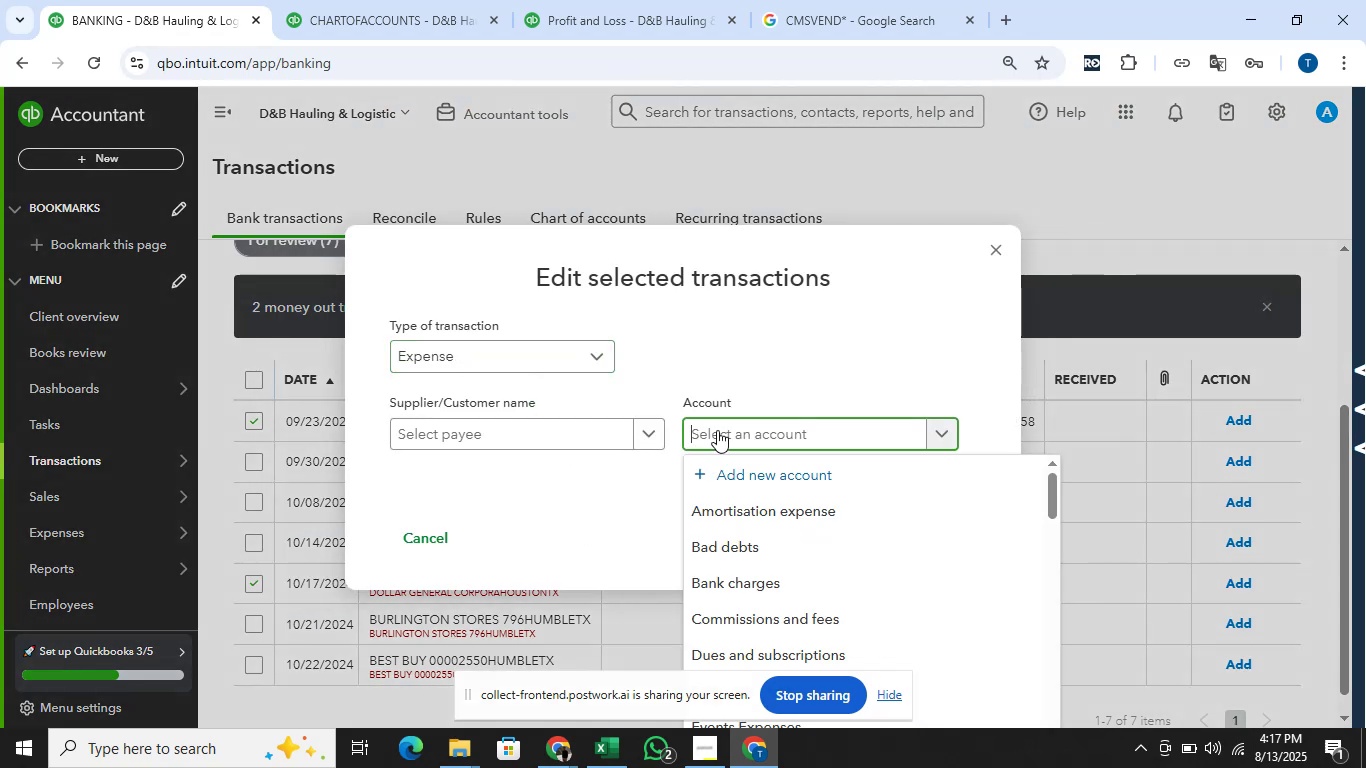 
type(meals)
 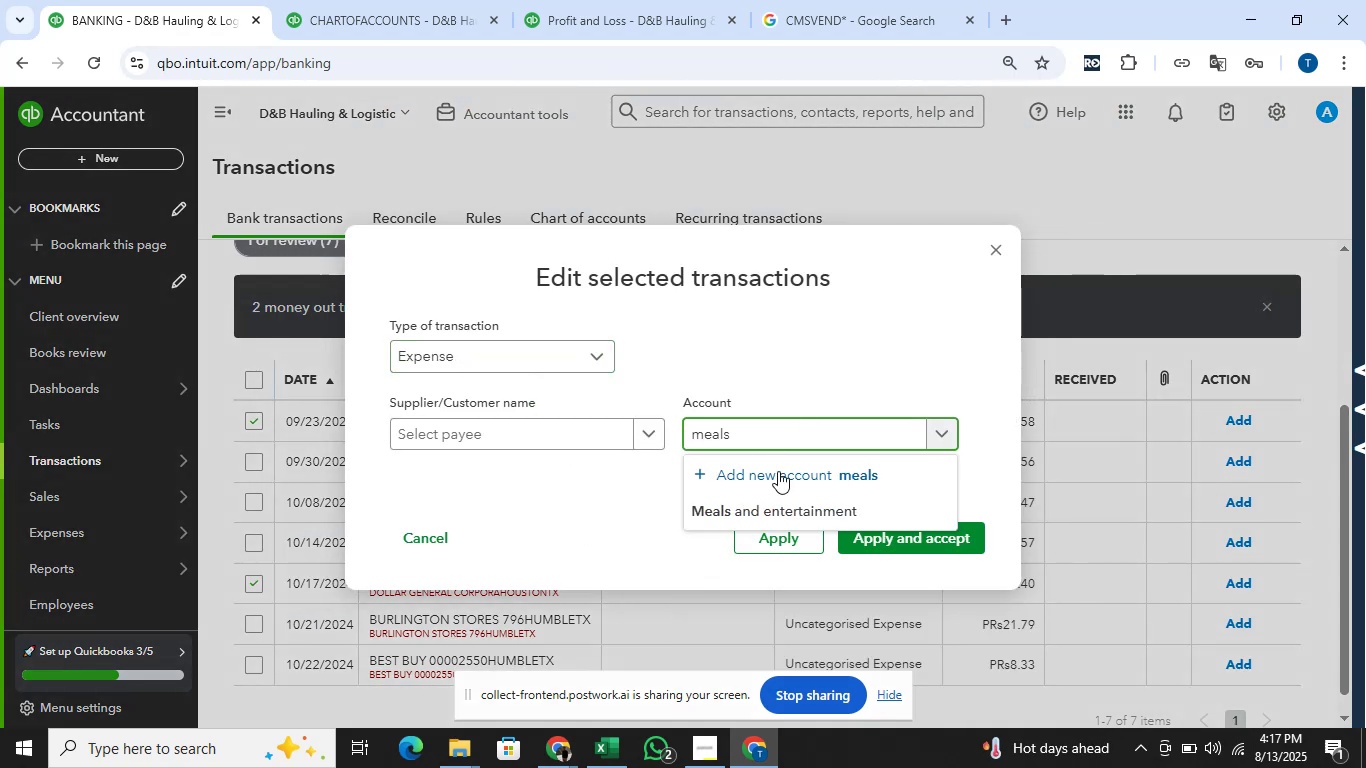 
left_click([782, 504])
 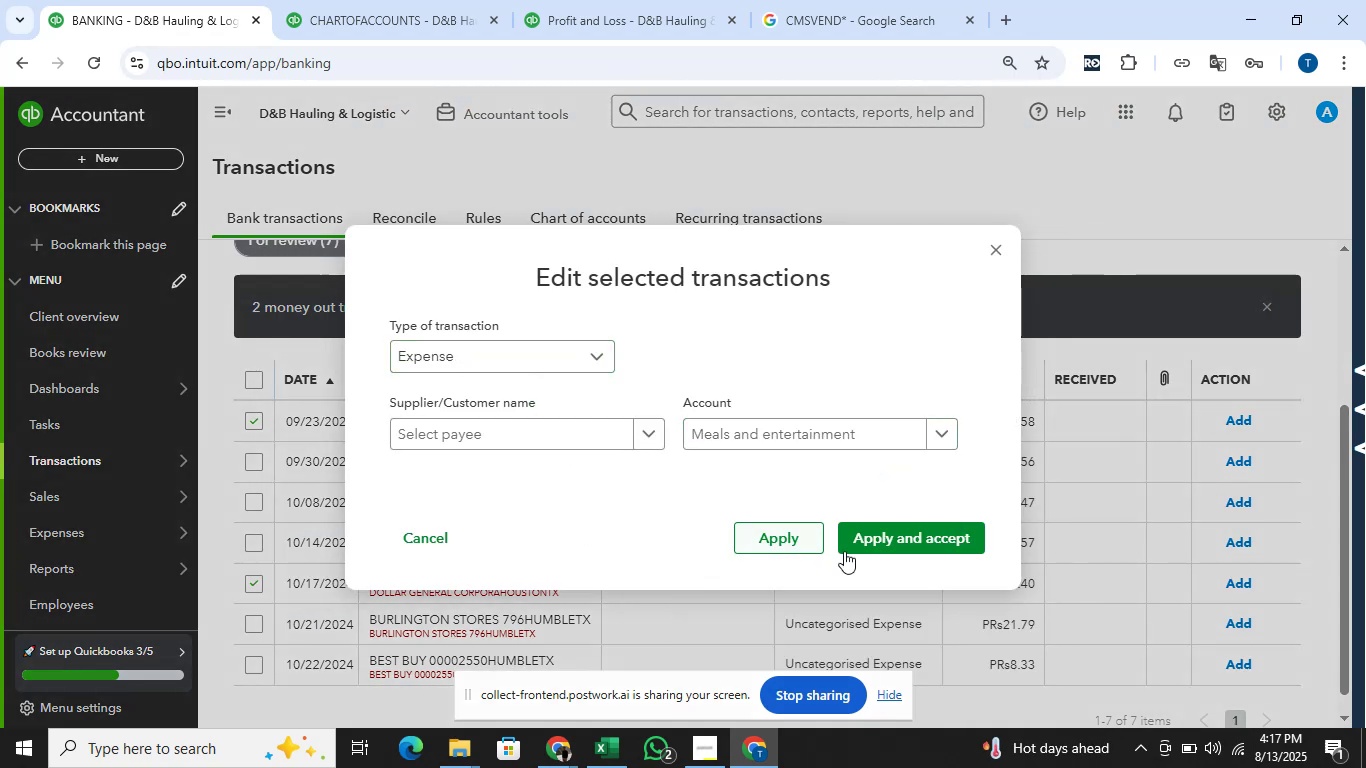 
left_click([870, 543])
 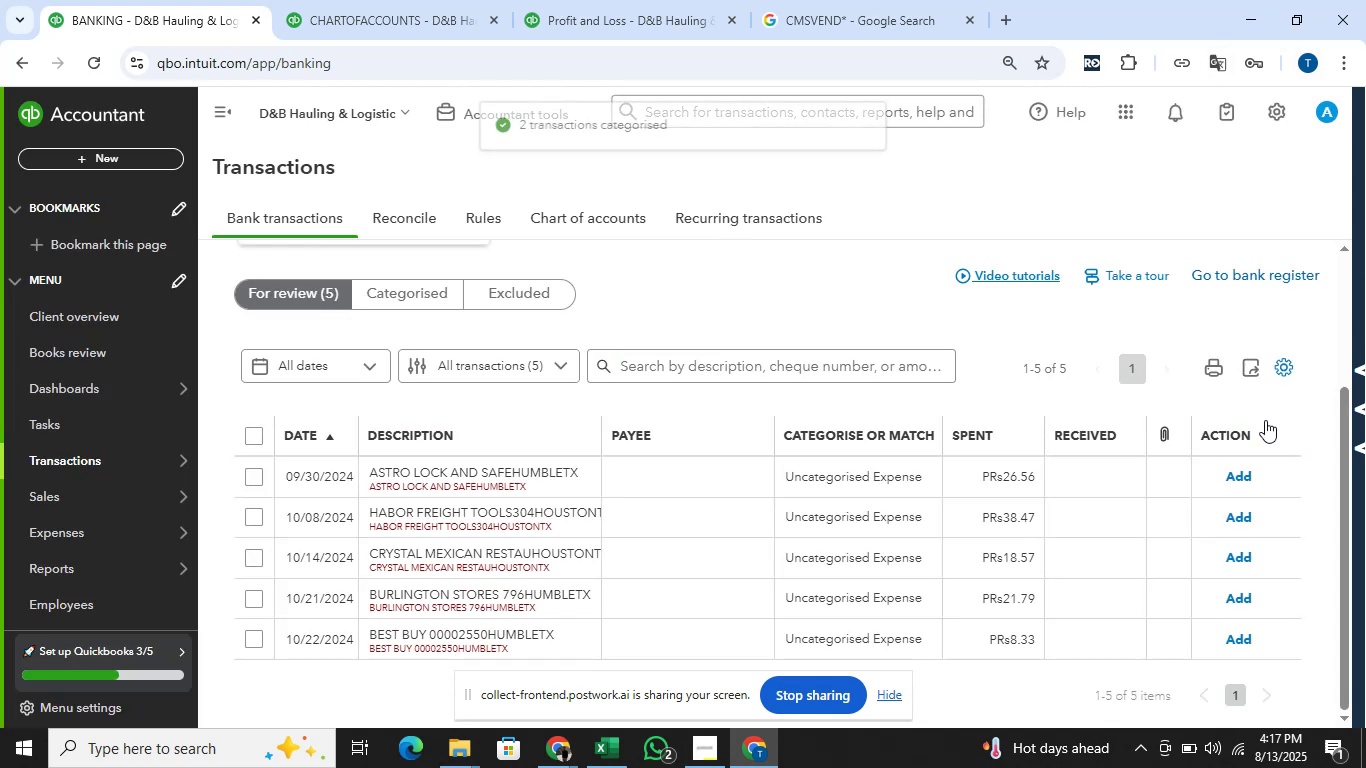 
key(Alt+AltLeft)
 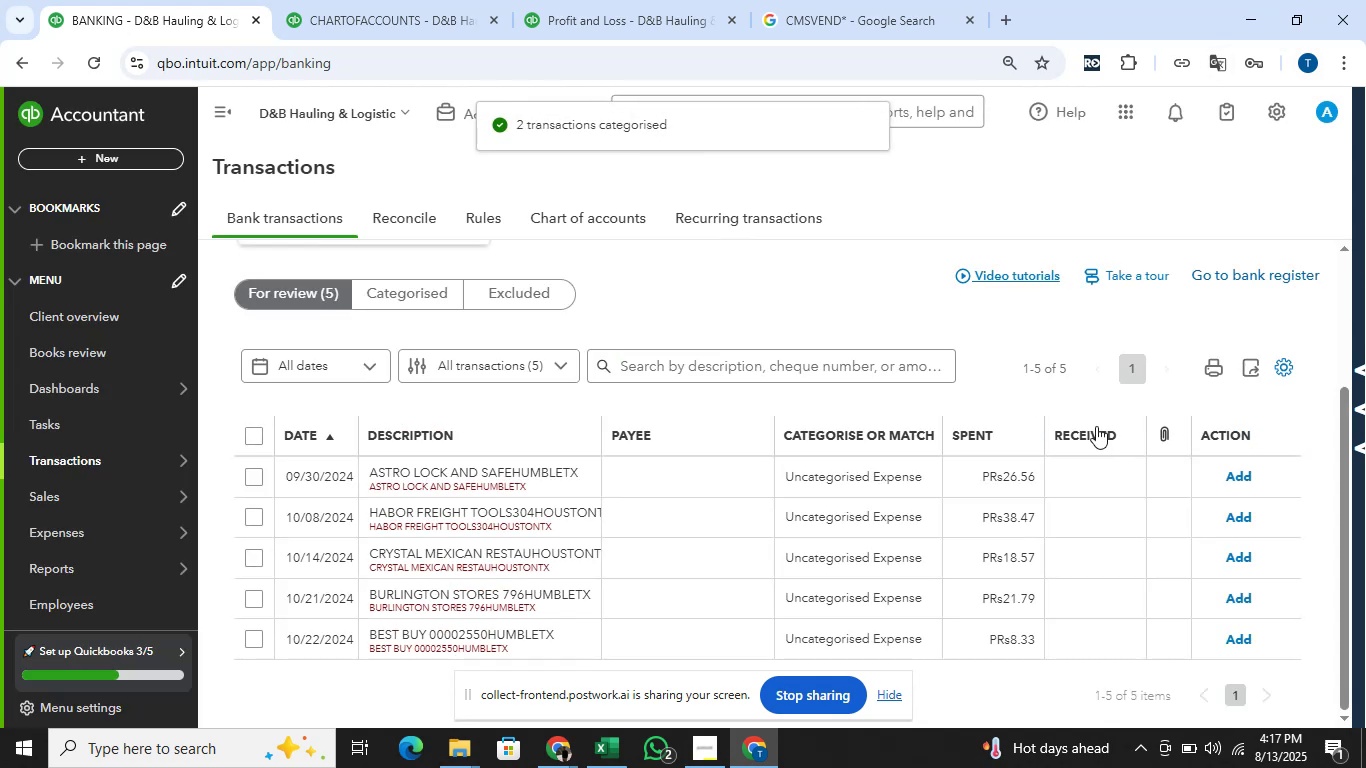 
key(Alt+Tab)
 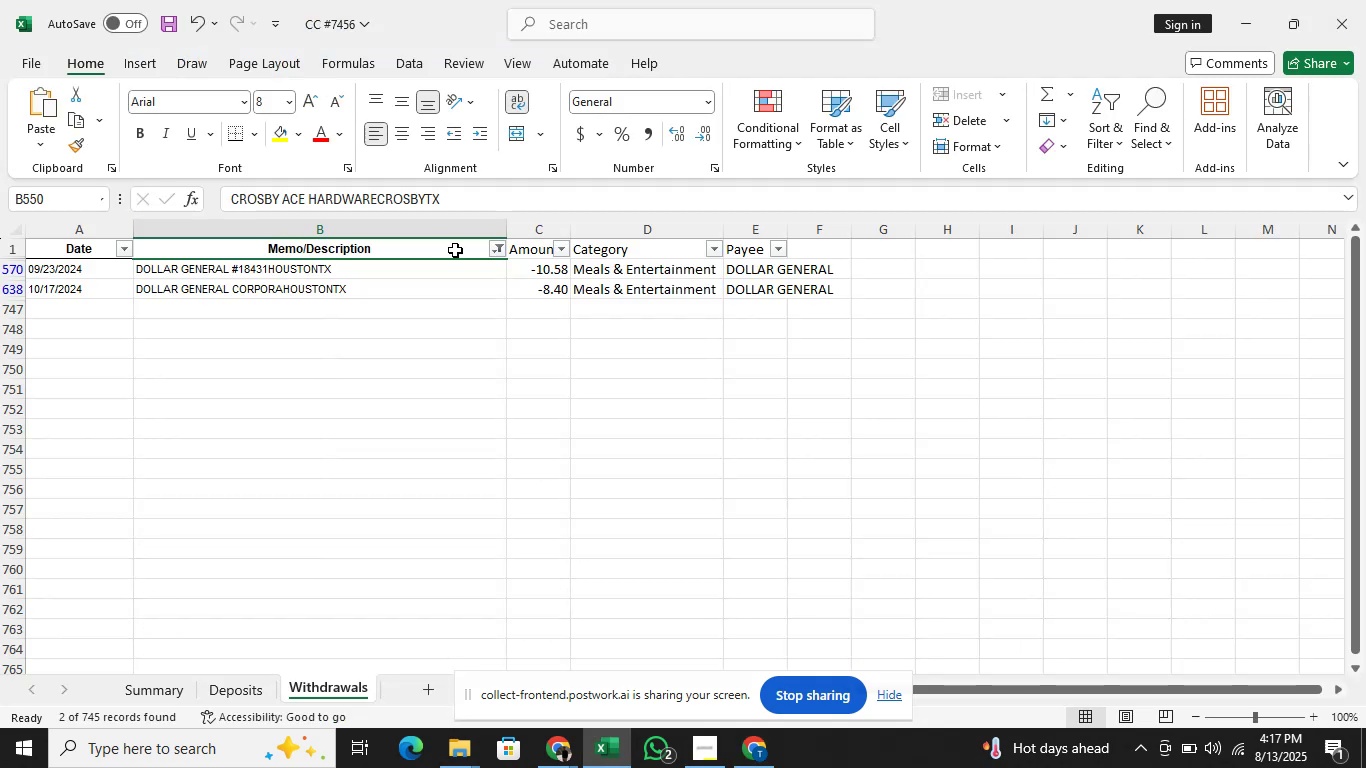 
left_click([479, 256])
 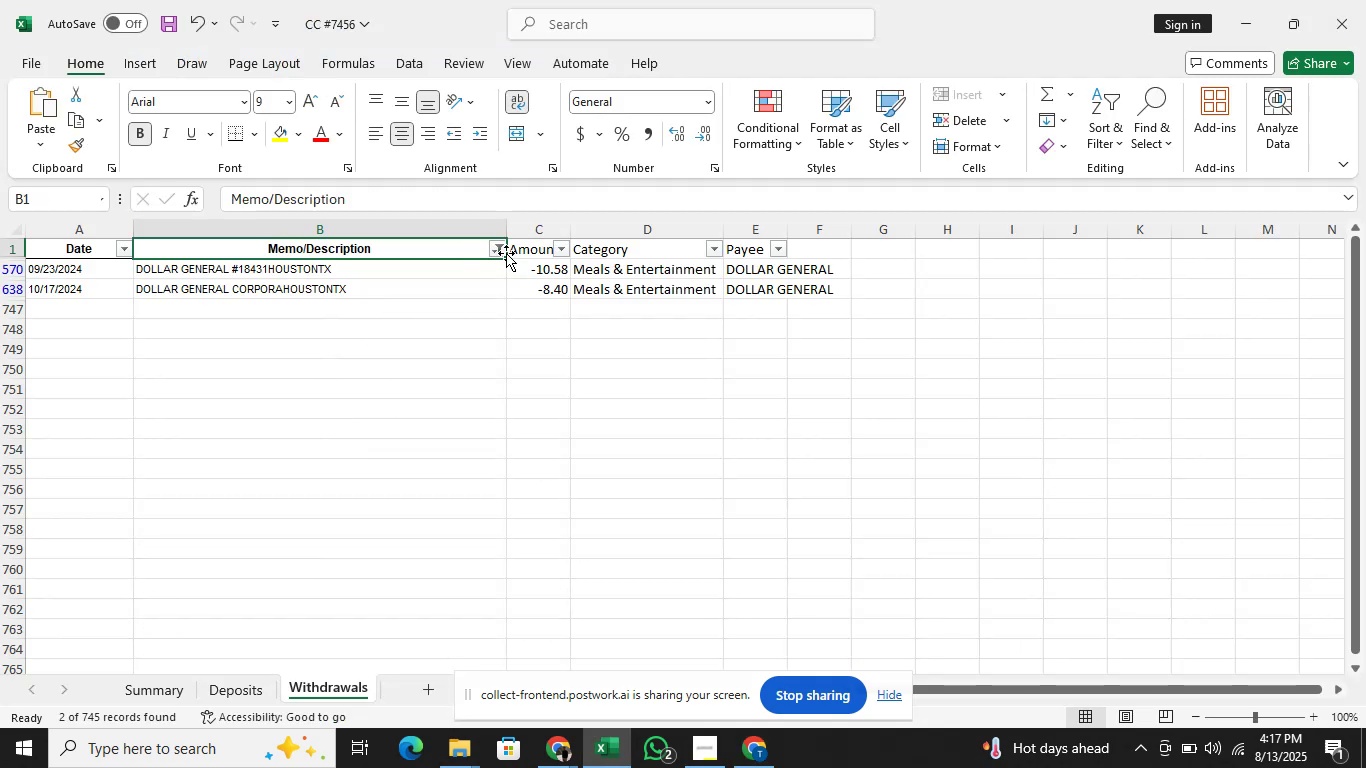 
left_click([500, 251])
 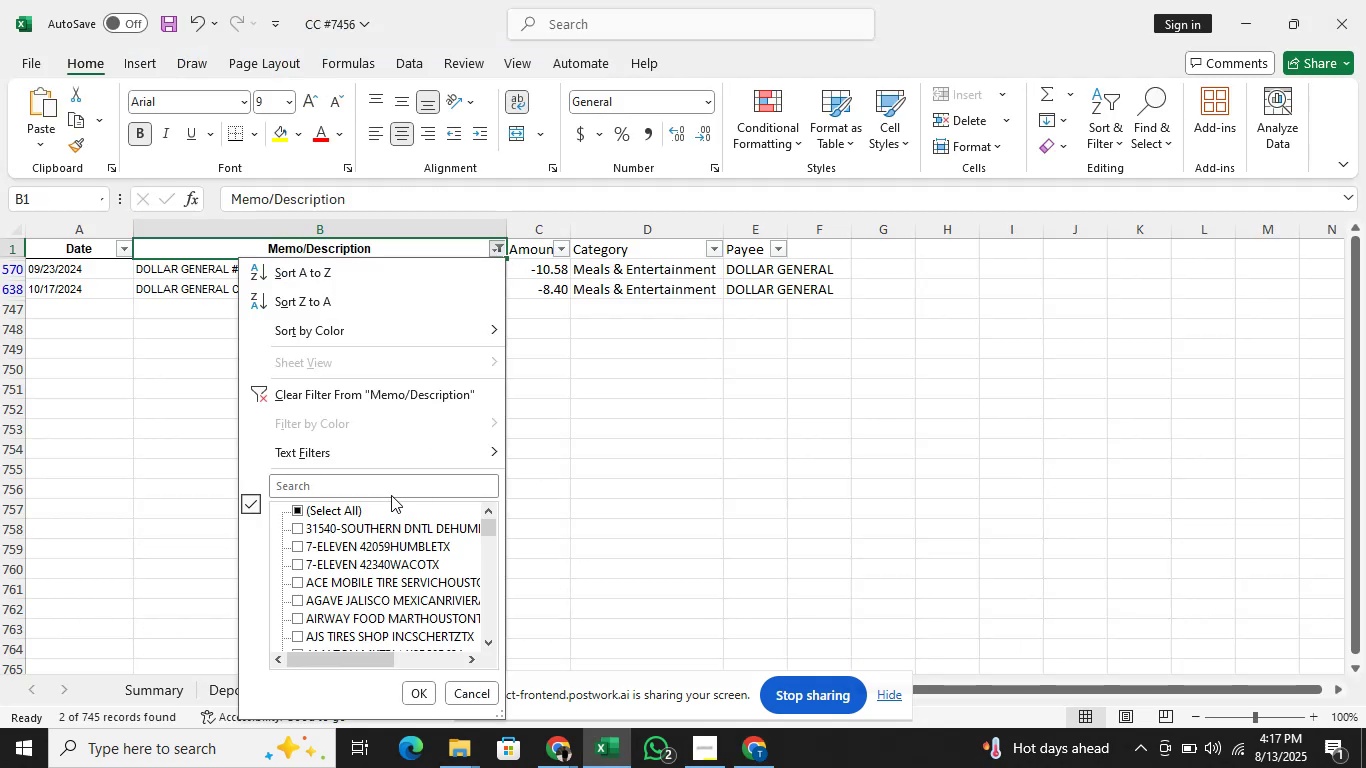 
left_click([397, 478])
 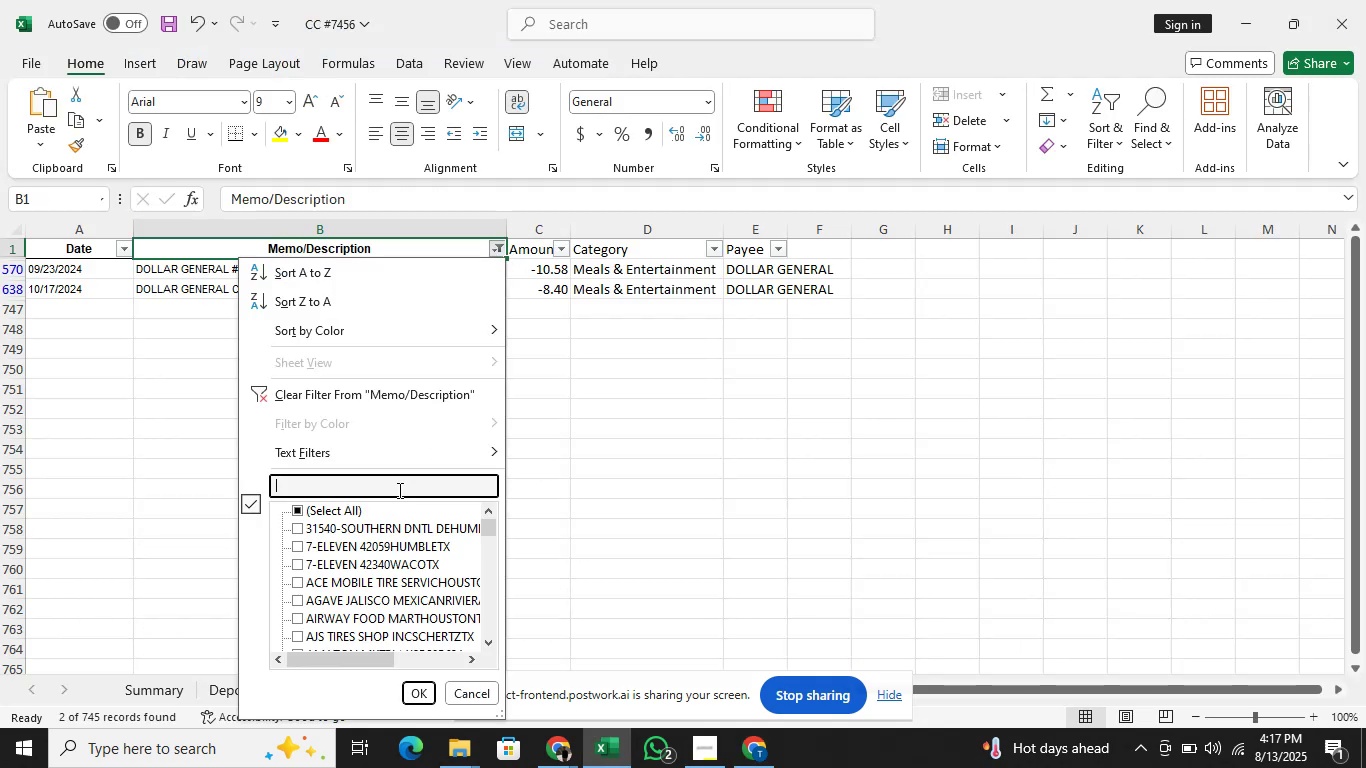 
type(astro)
 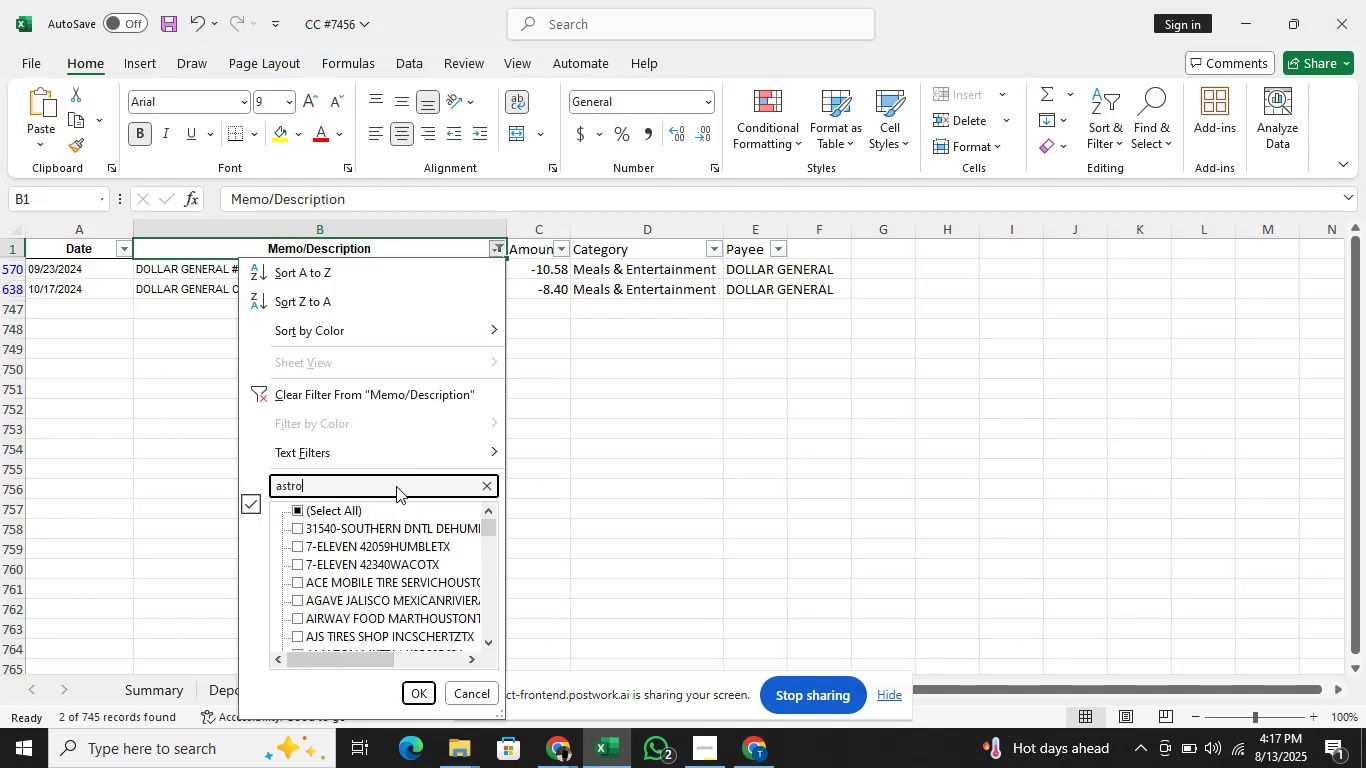 
key(Enter)
 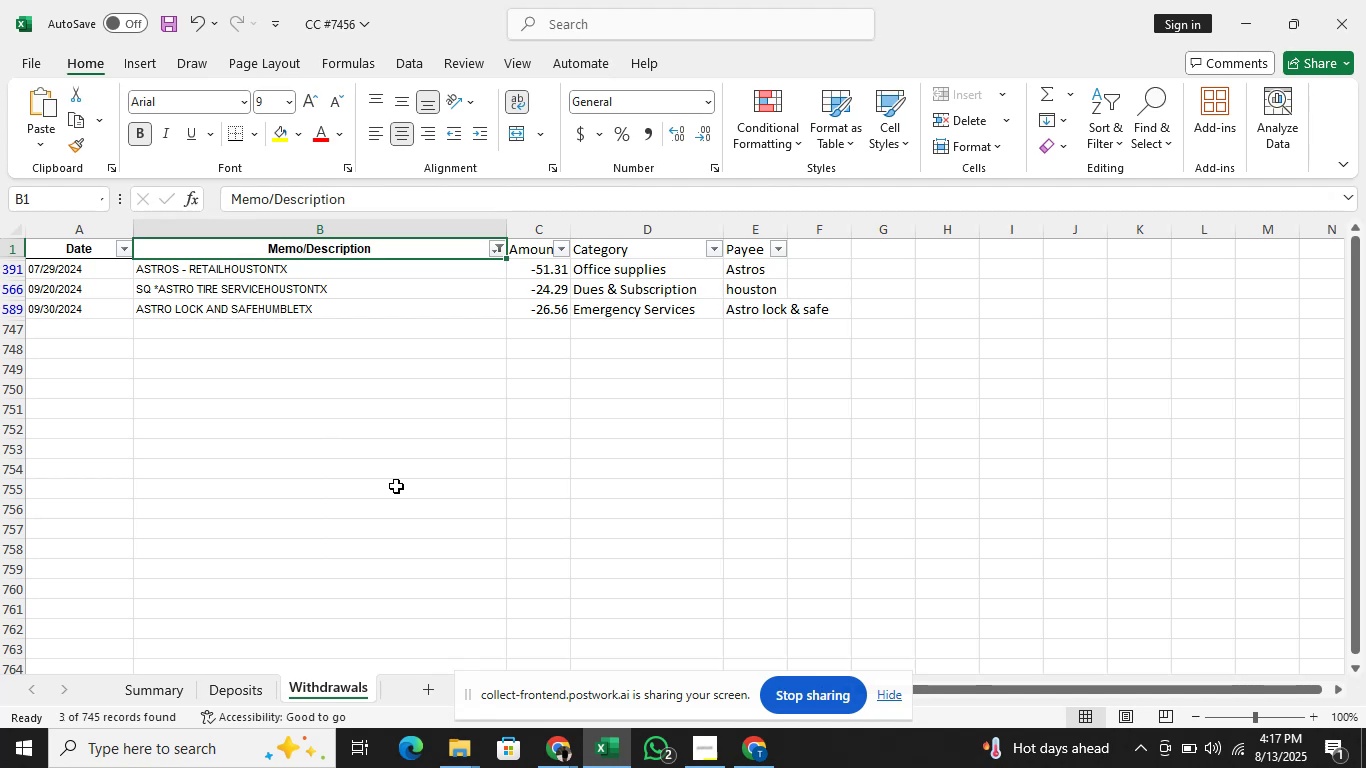 
mouse_move([1355, -47])
 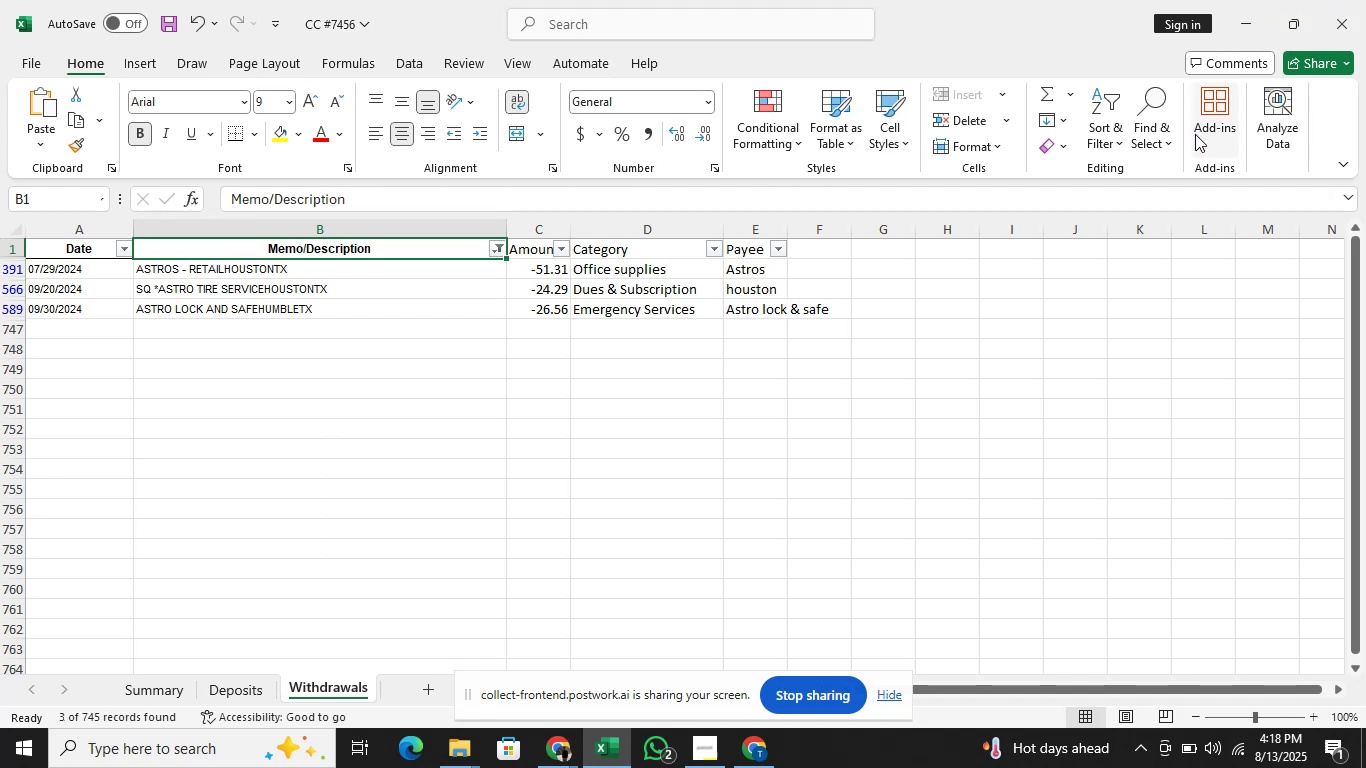 
key(Alt+AltLeft)
 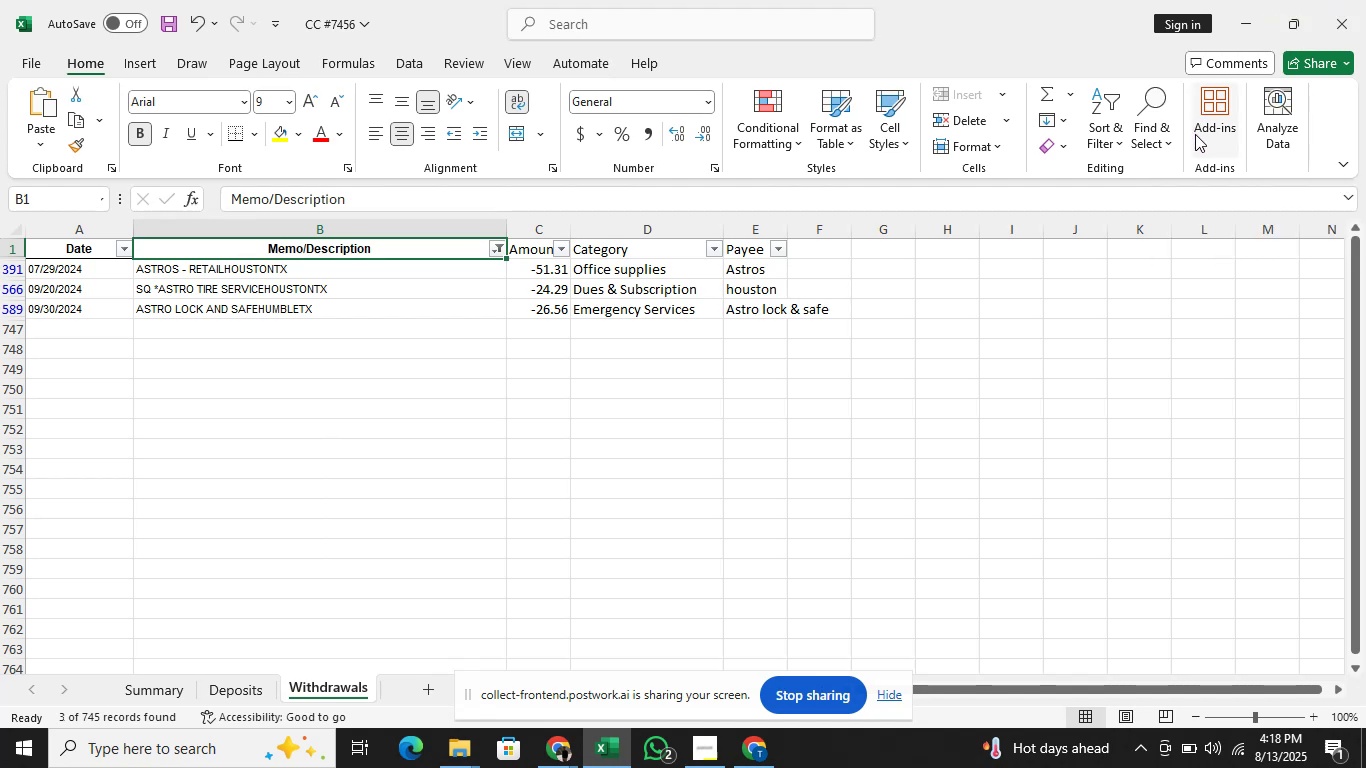 
hold_key(key=Tab, duration=1.64)
 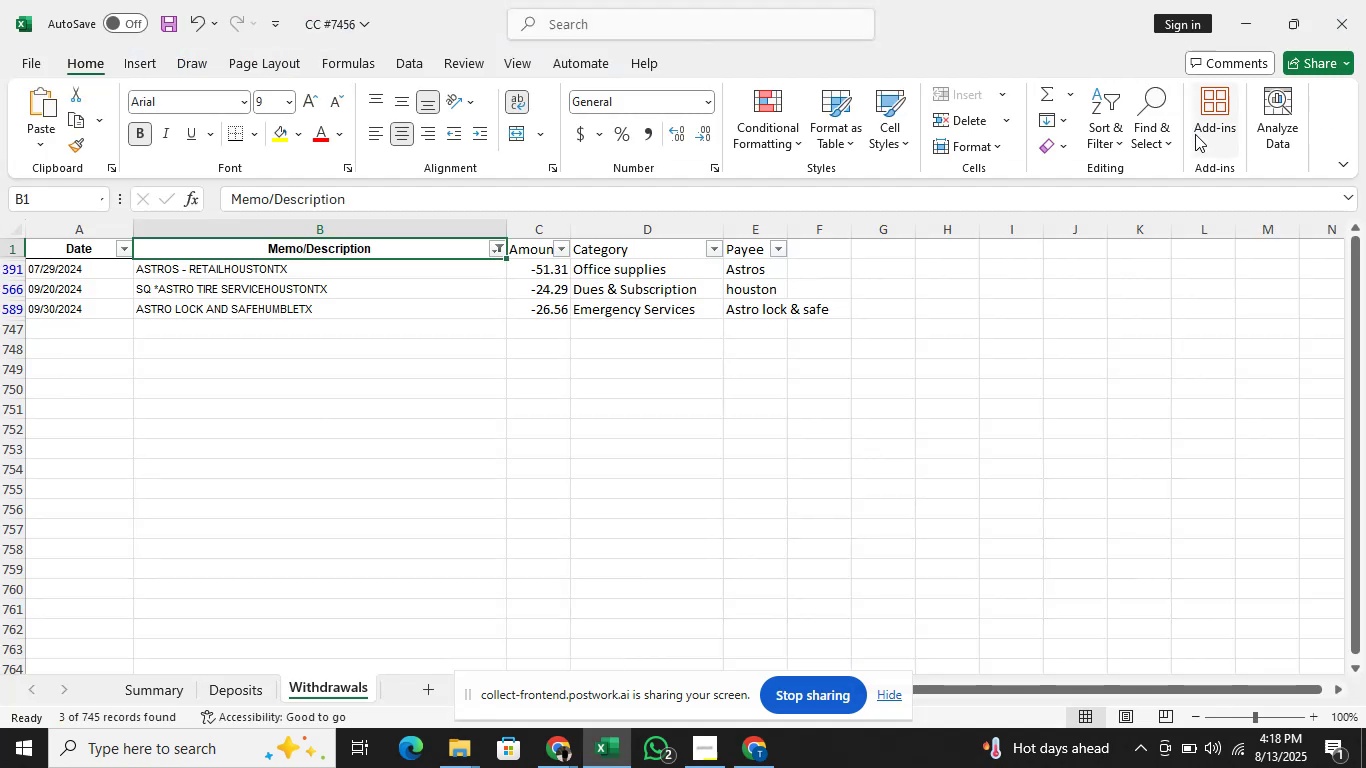 
key(Alt+AltLeft)
 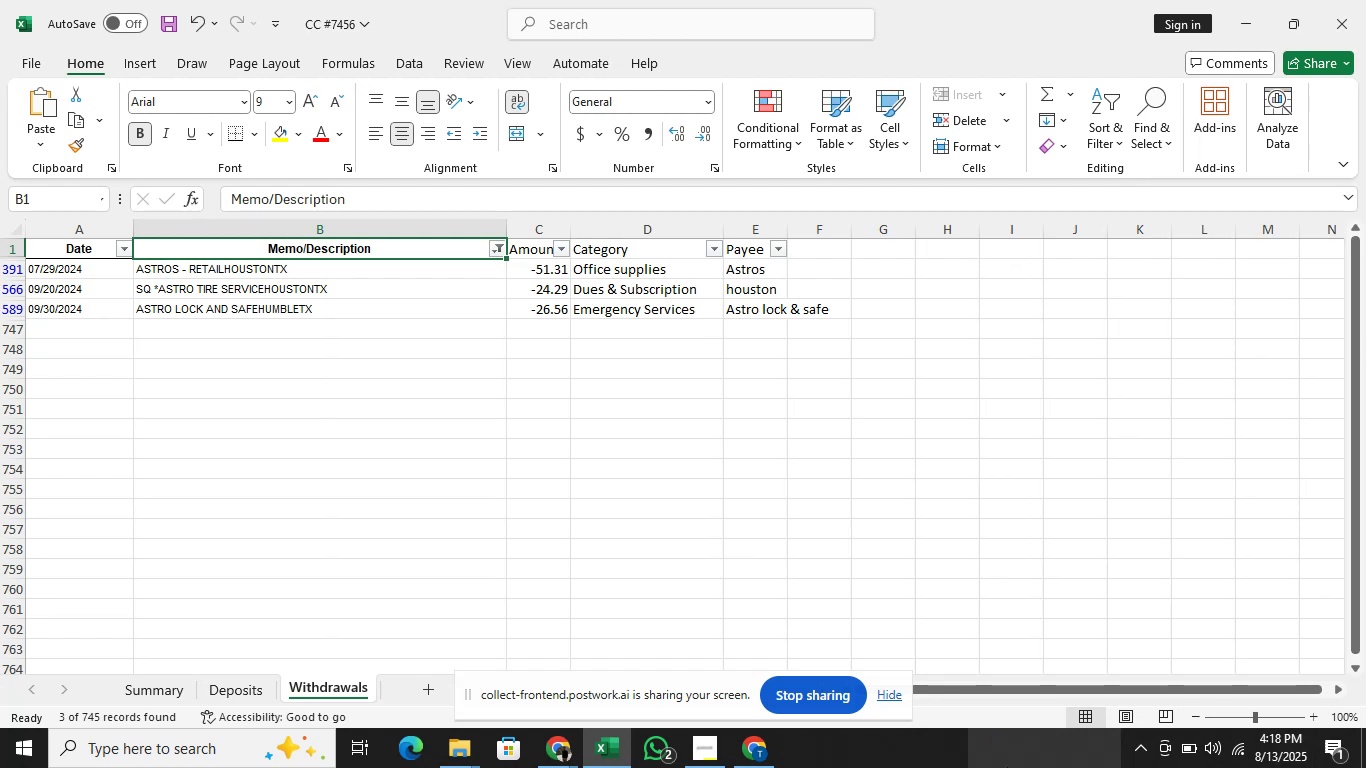 
wait(6.27)
 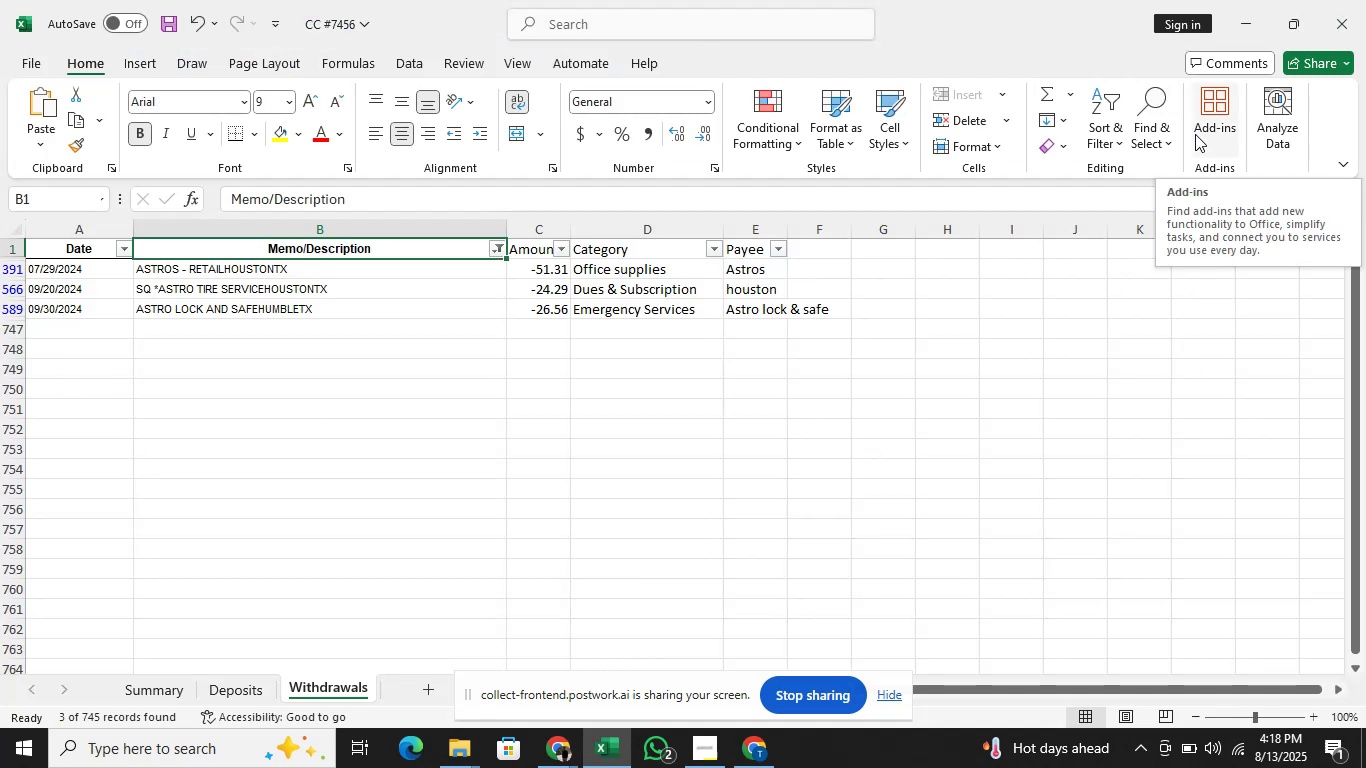 
left_click([906, 750])
 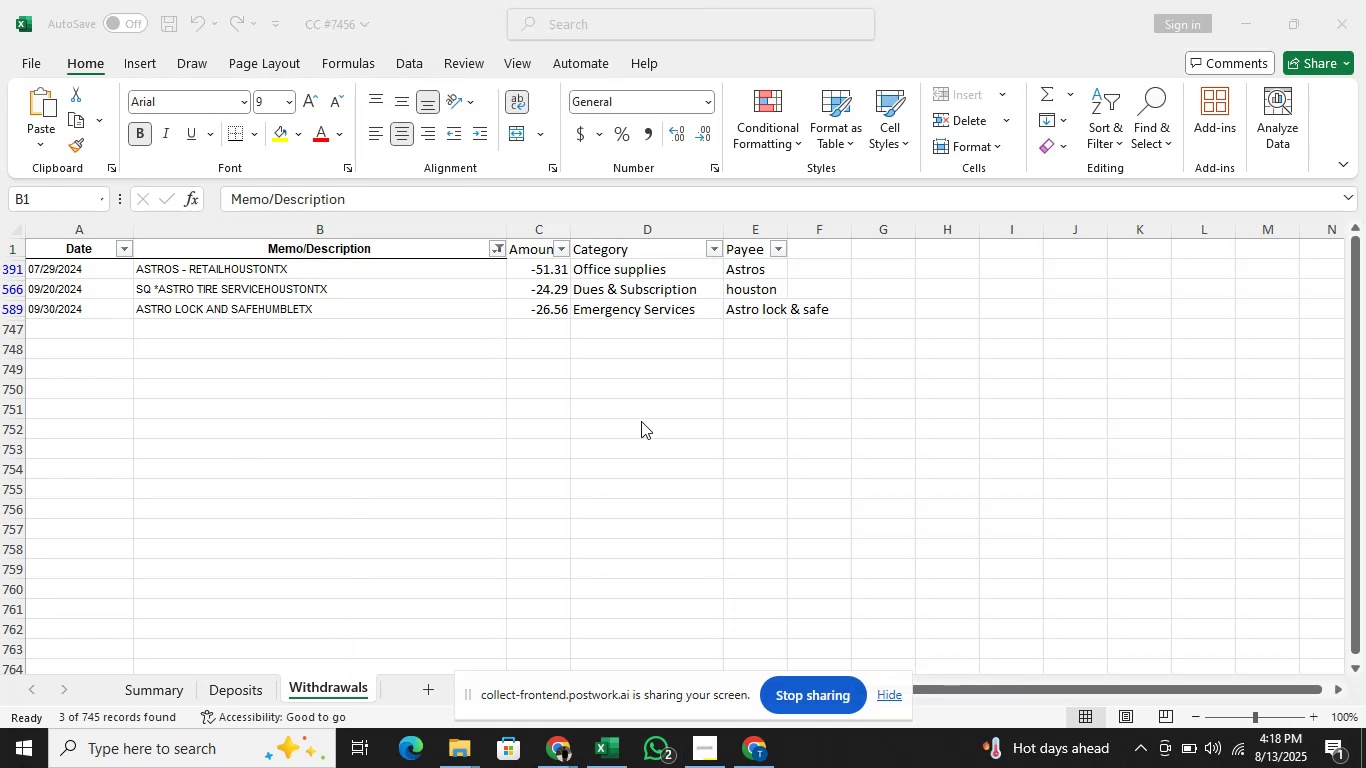 
key(Alt+Tab)
 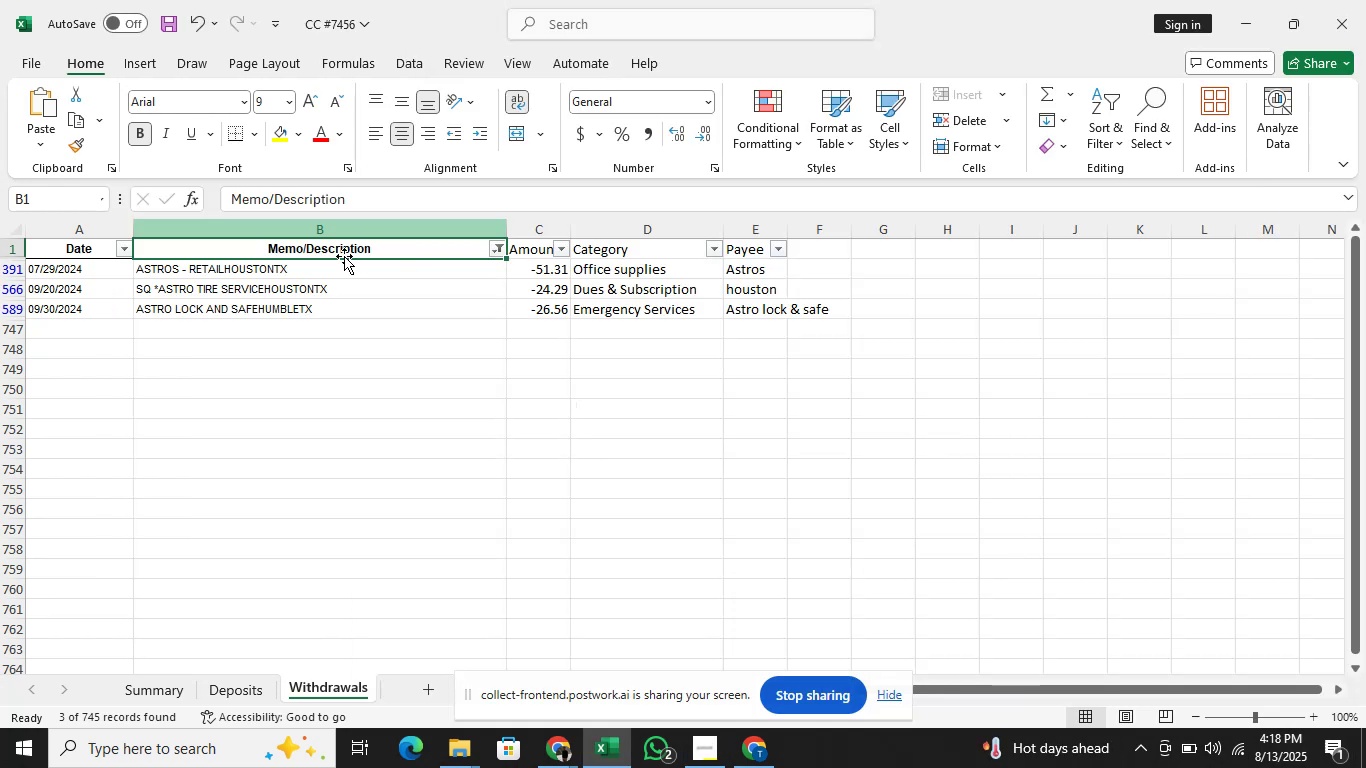 
left_click([353, 310])
 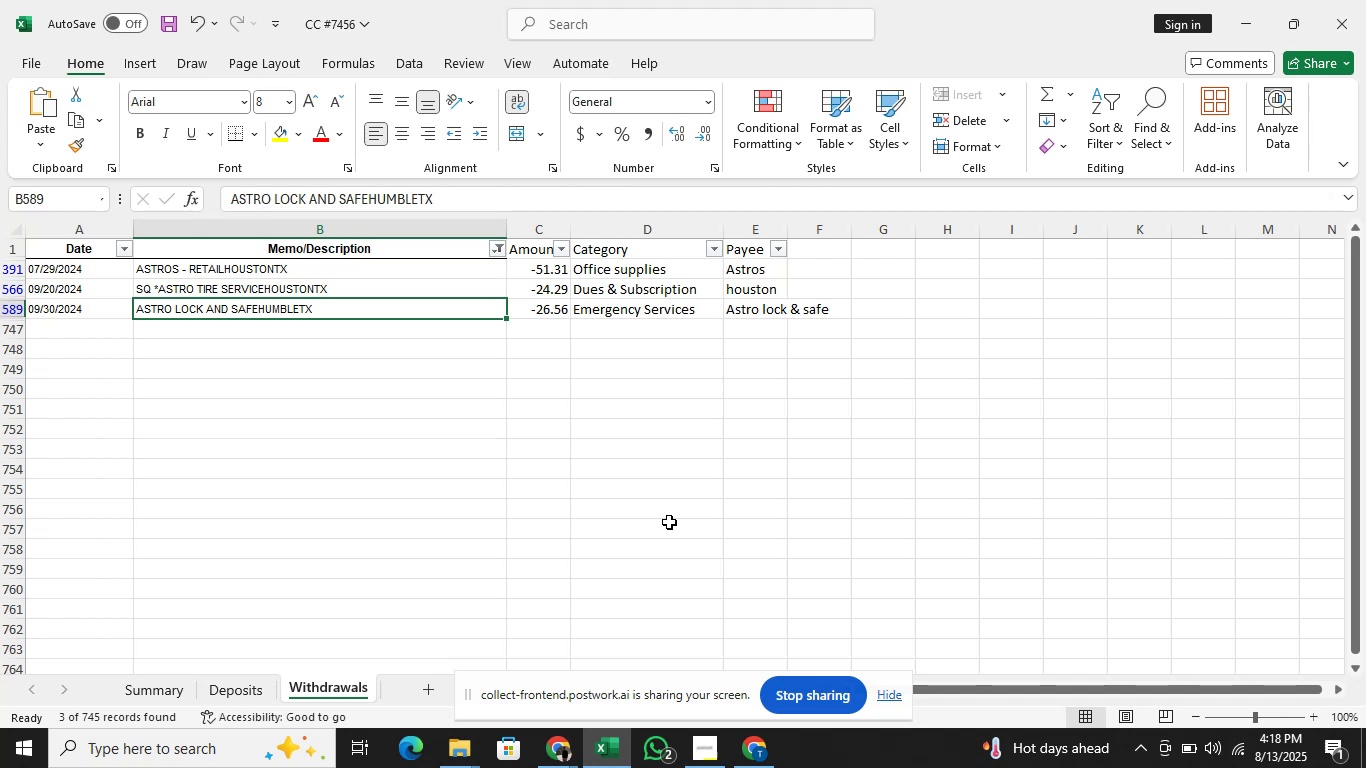 
key(Alt+AltLeft)
 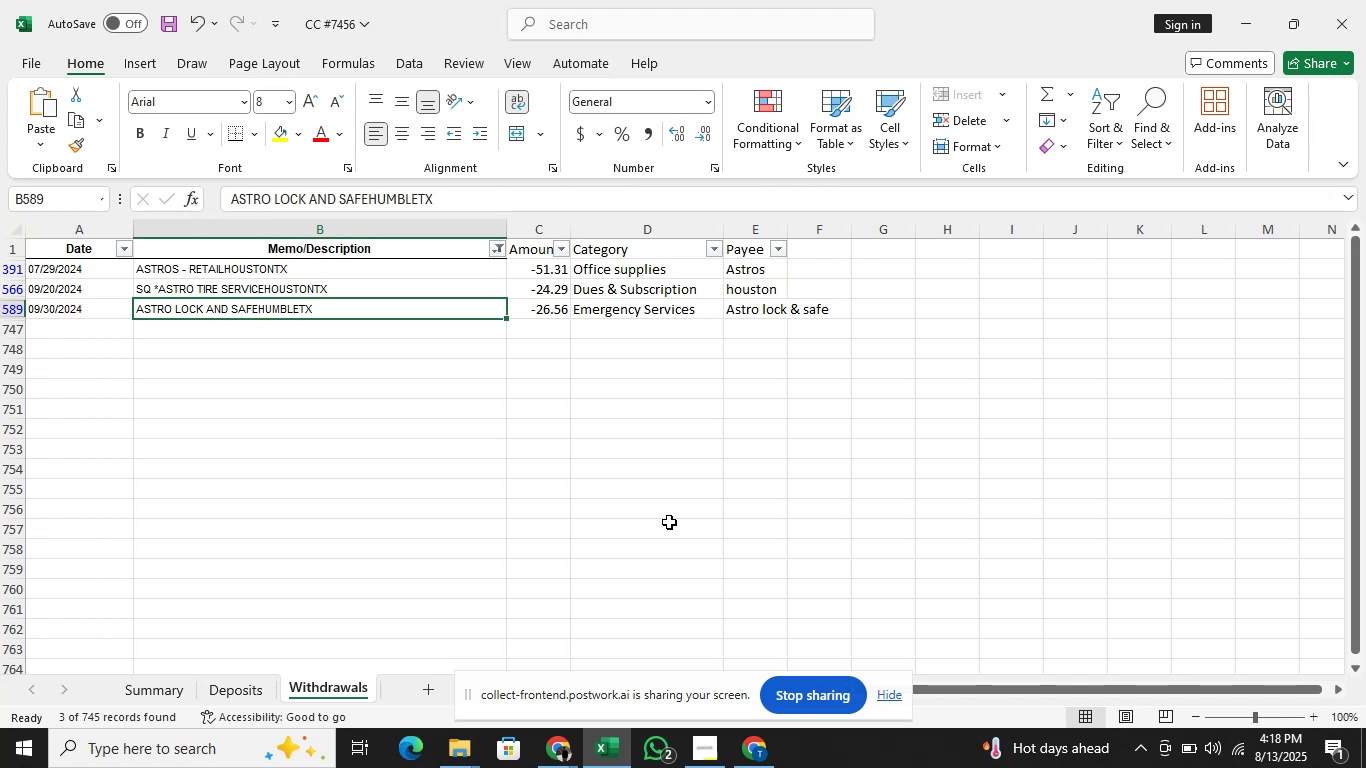 
key(Alt+Tab)
 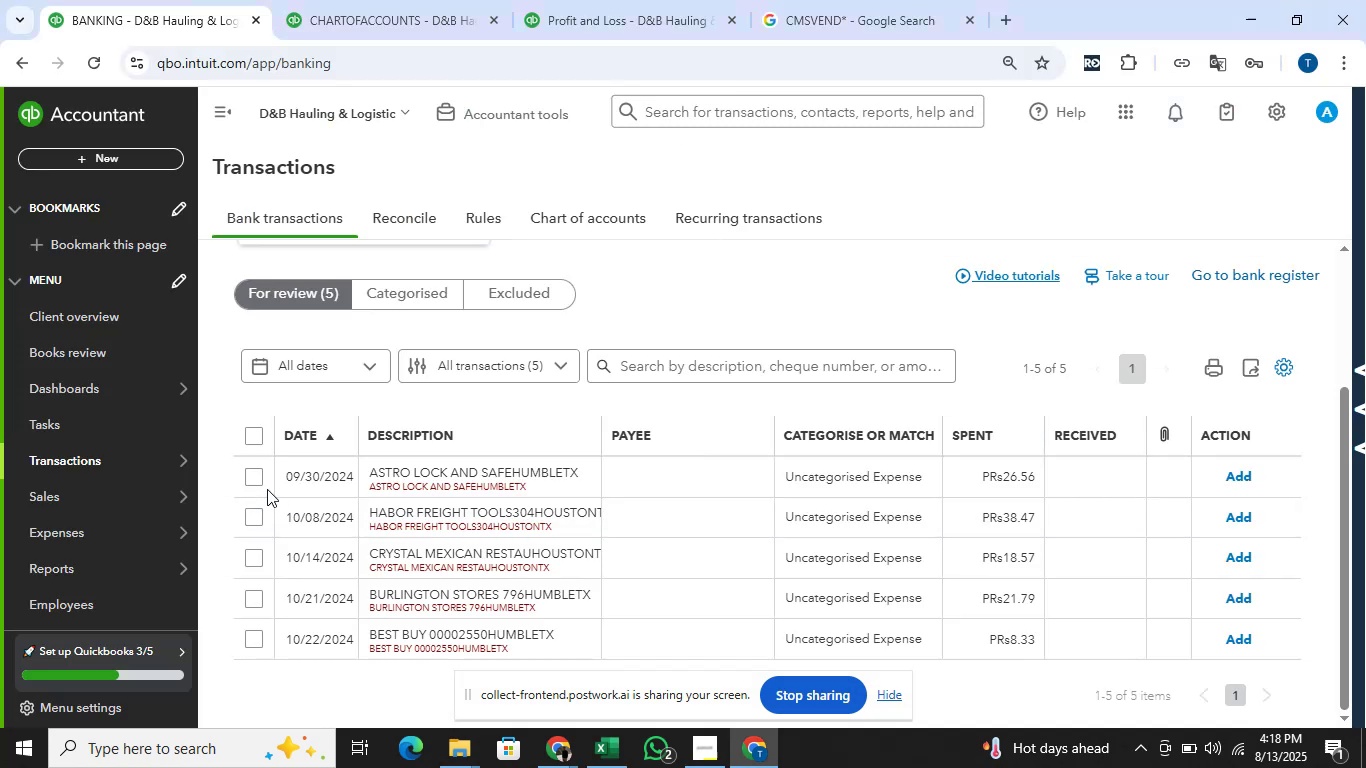 
left_click([255, 471])
 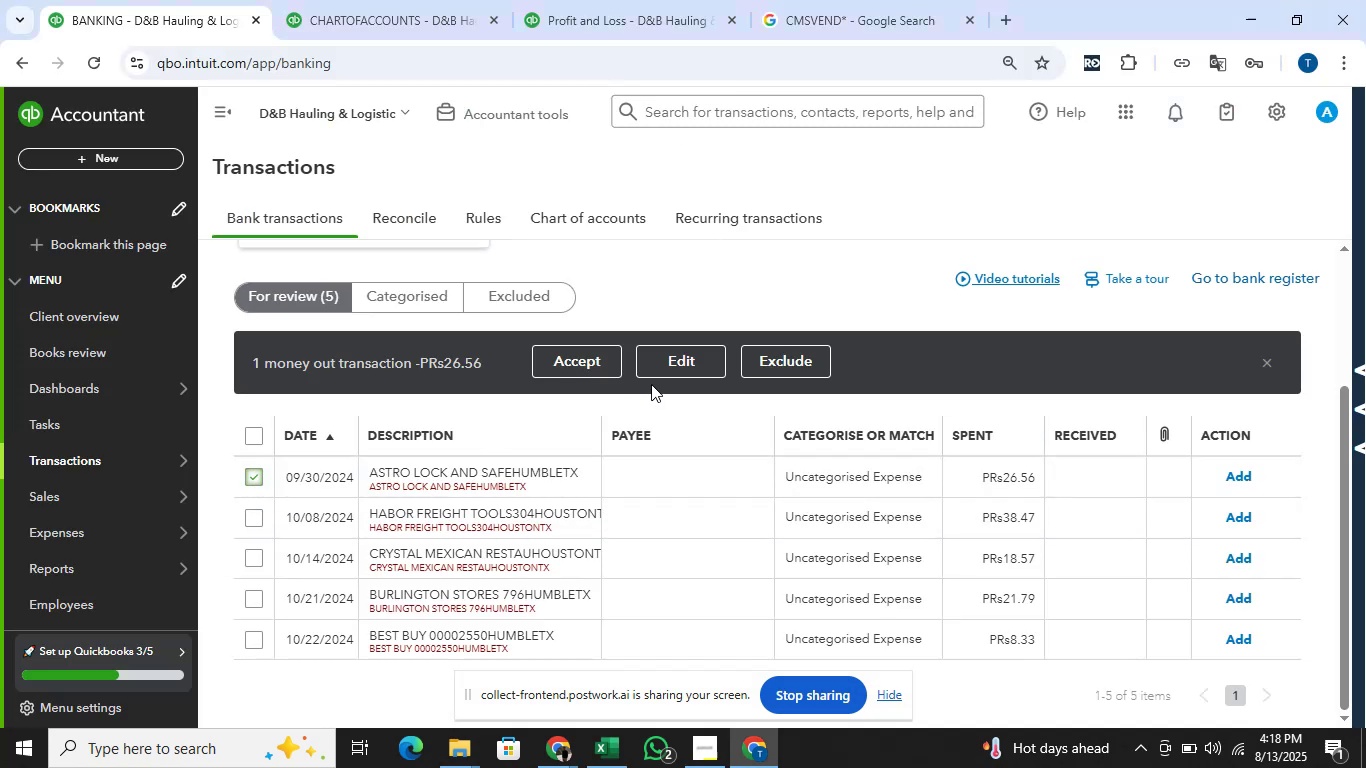 
left_click([667, 375])
 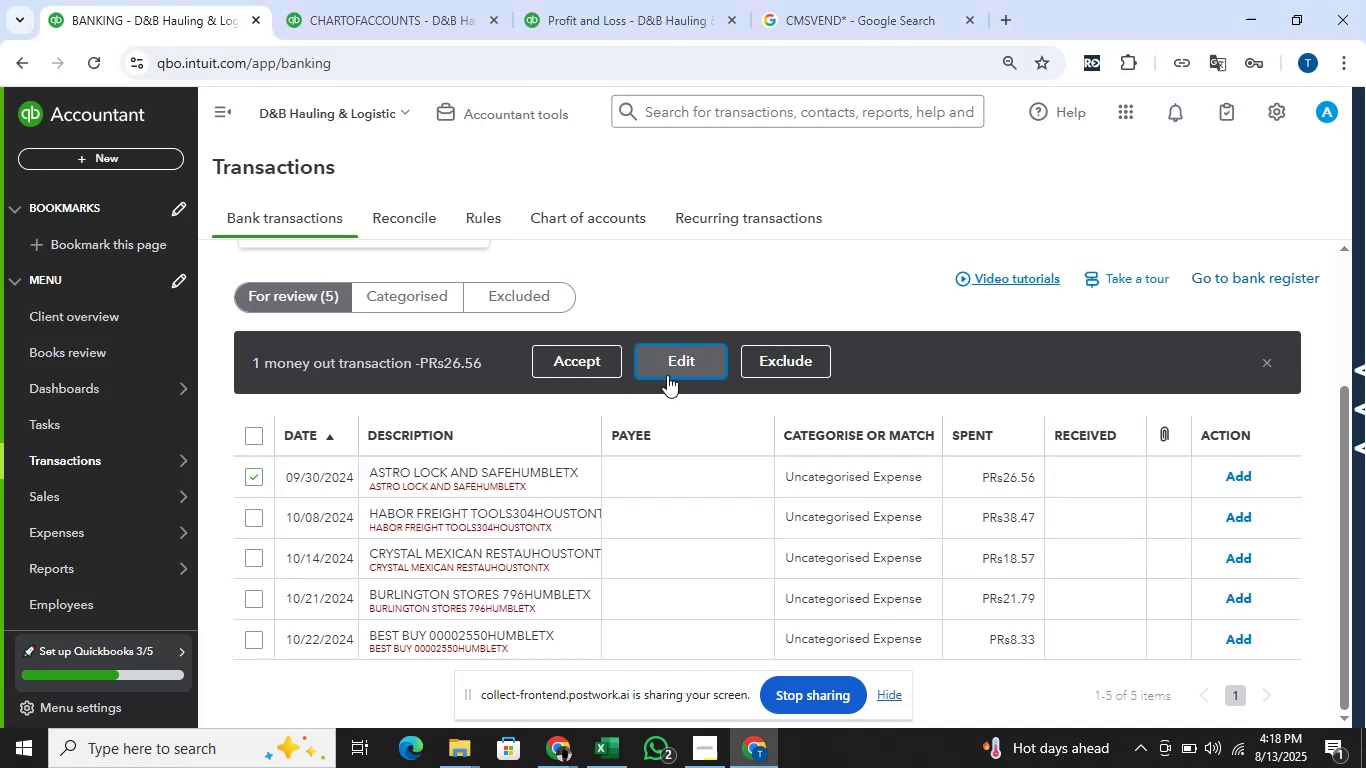 
key(Alt+AltLeft)
 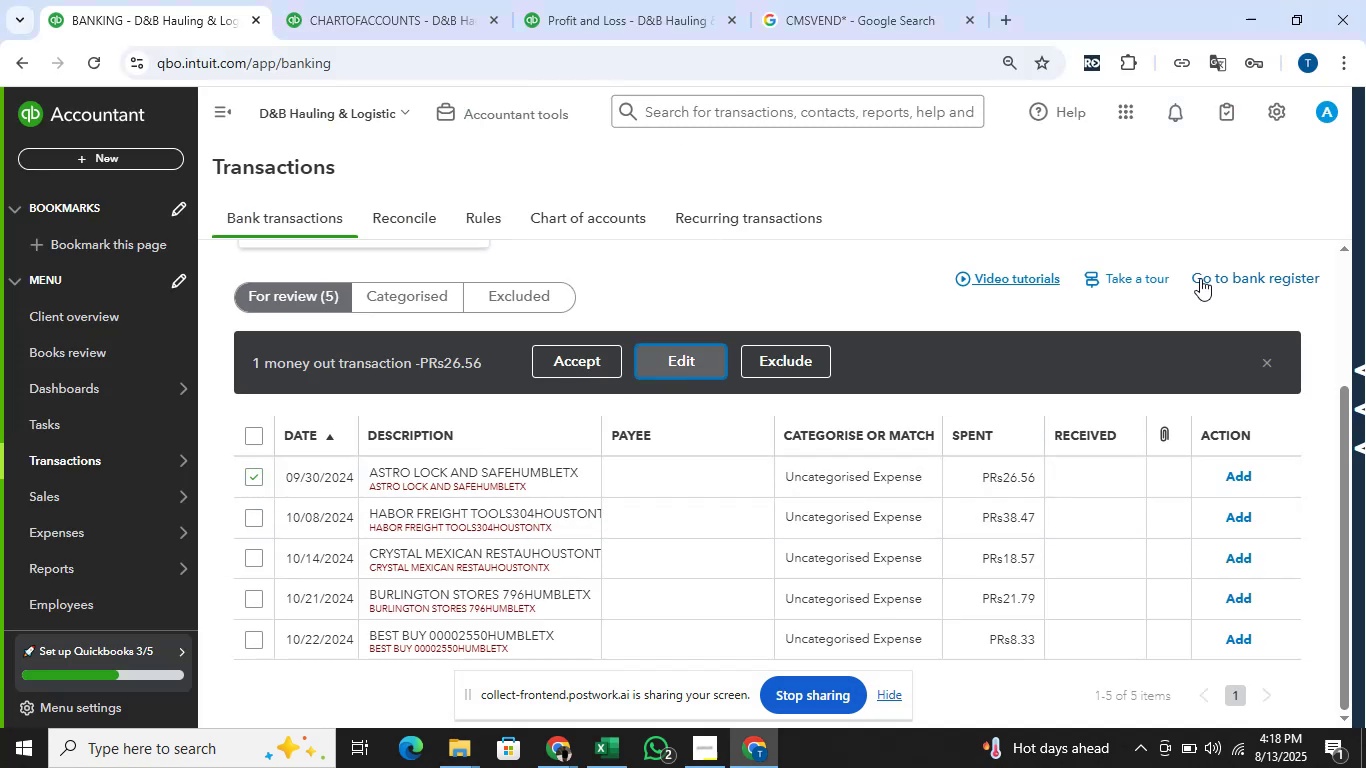 
key(Alt+Tab)
 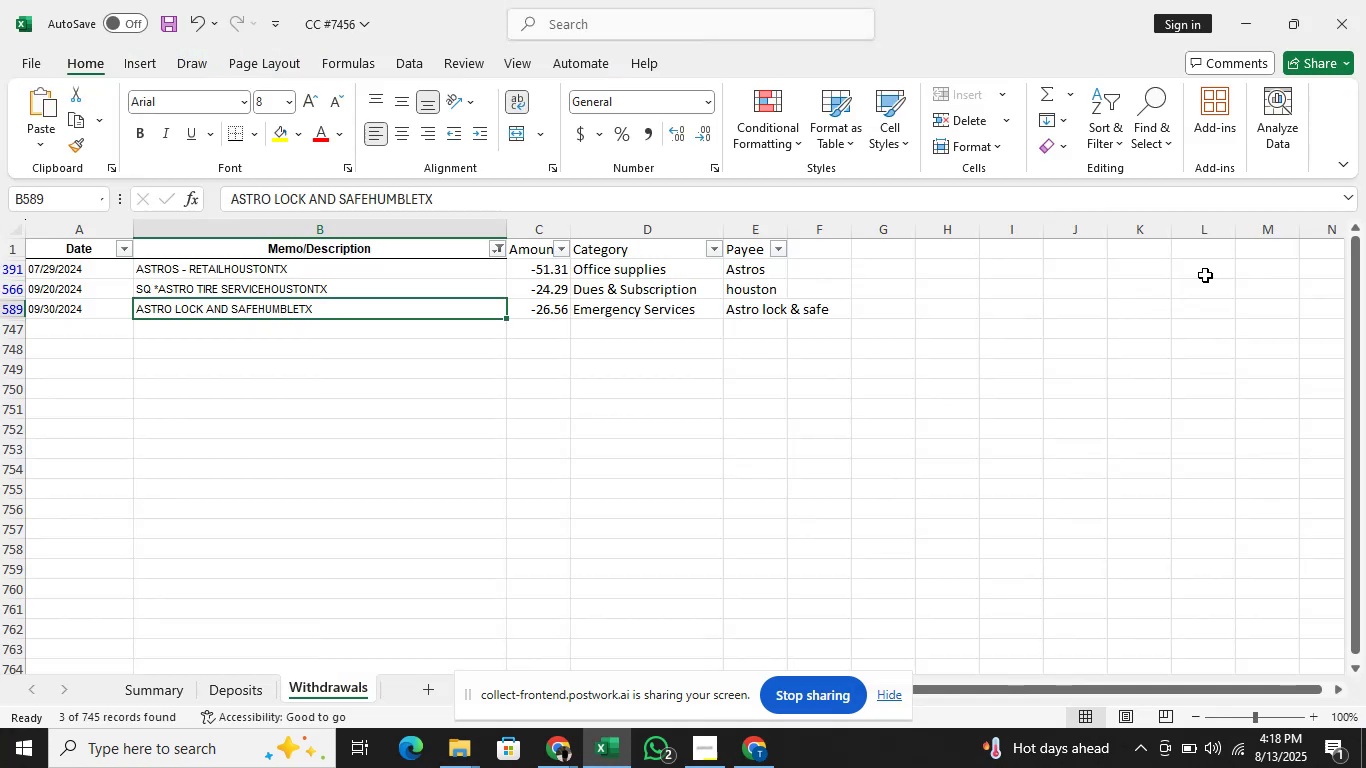 
key(Alt+Tab)
 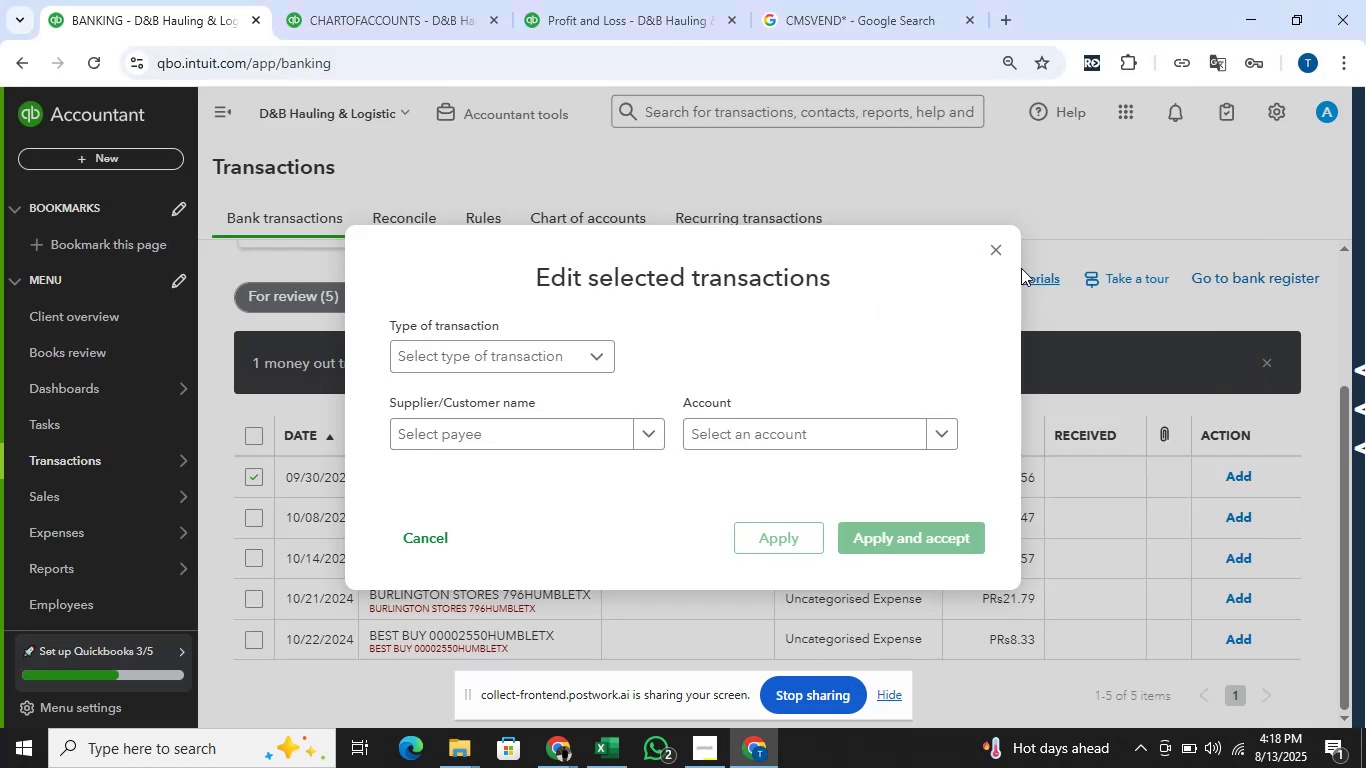 
left_click([991, 243])
 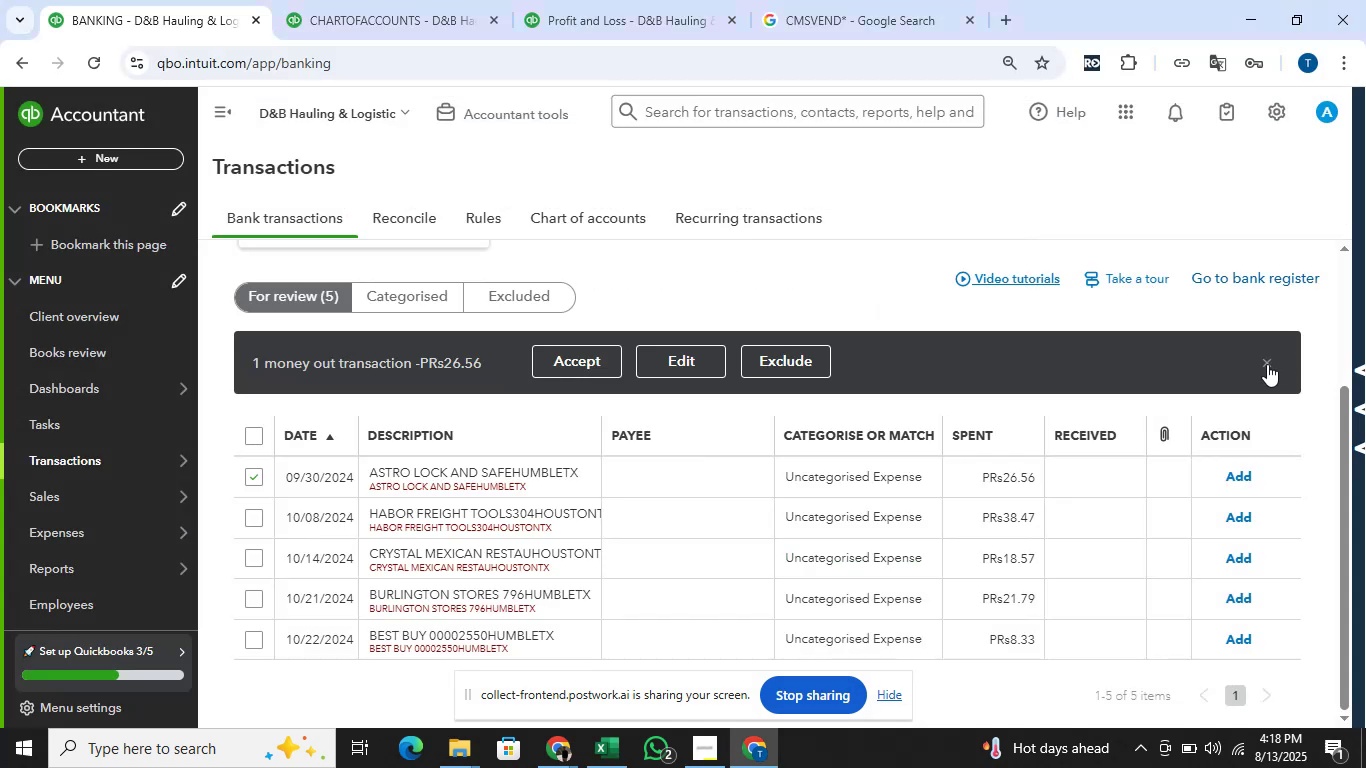 
left_click([1266, 361])
 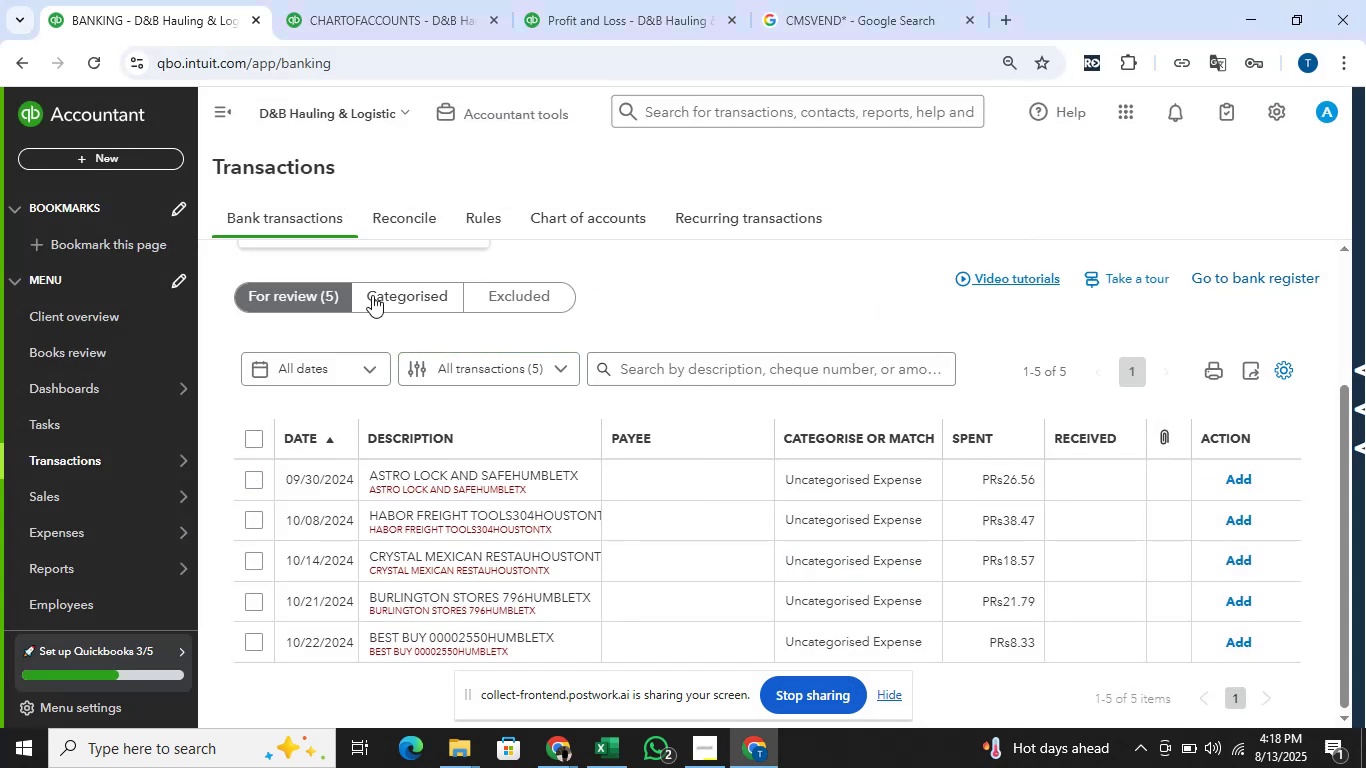 
left_click([745, 366])
 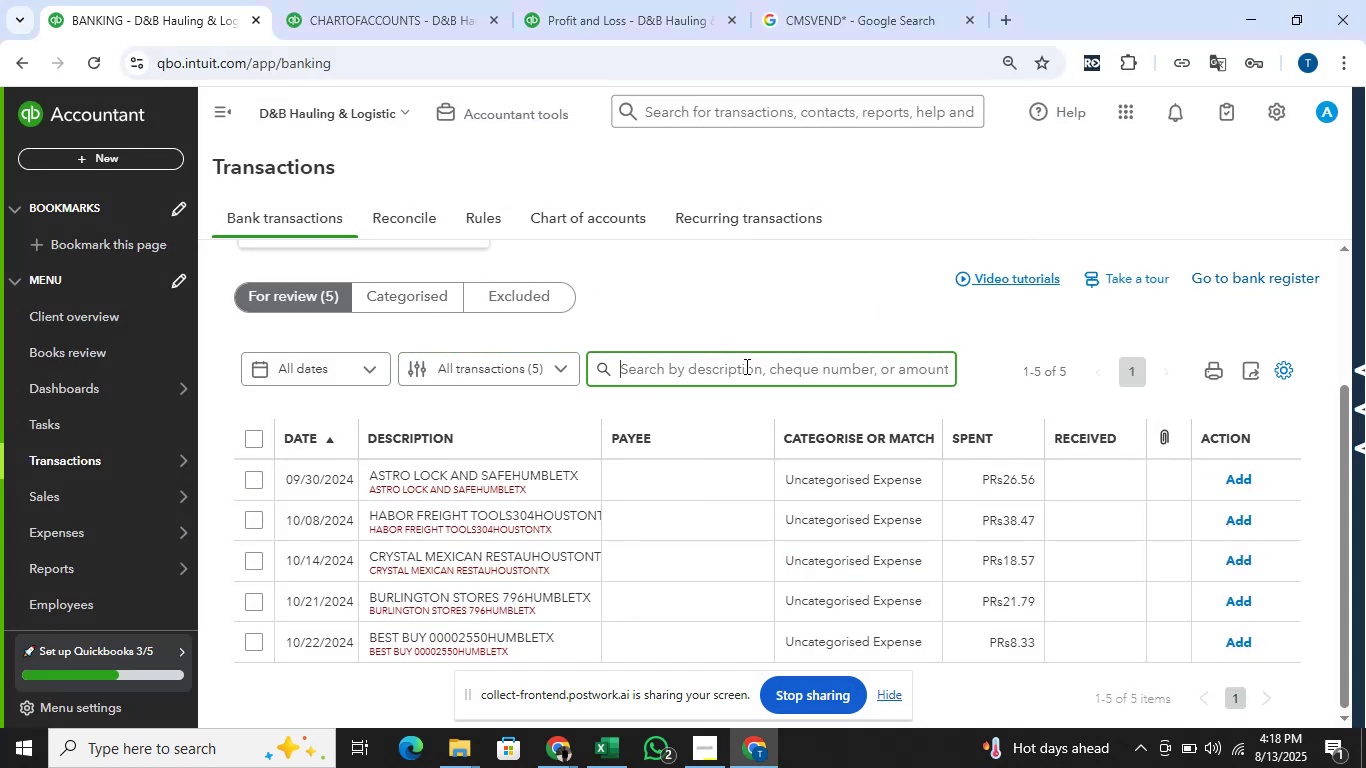 
type(astros)
 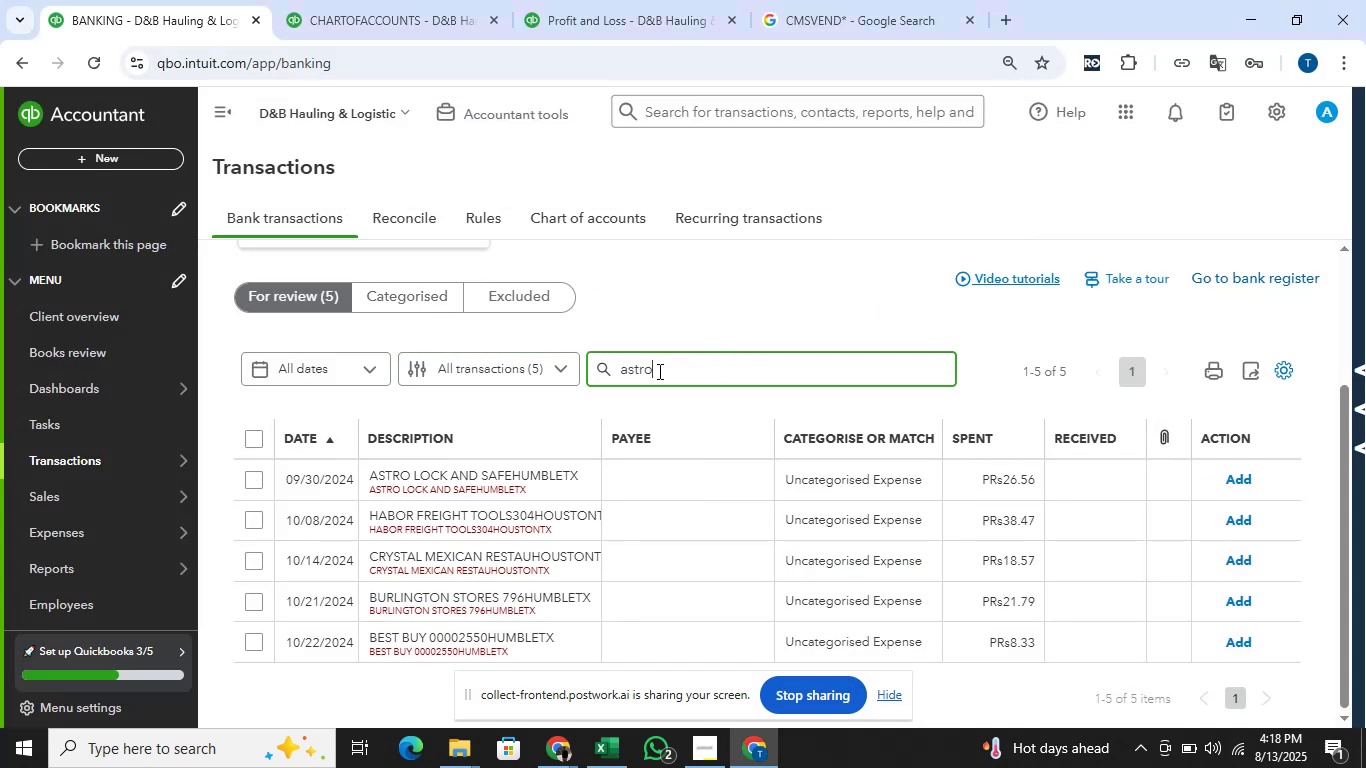 
key(Enter)
 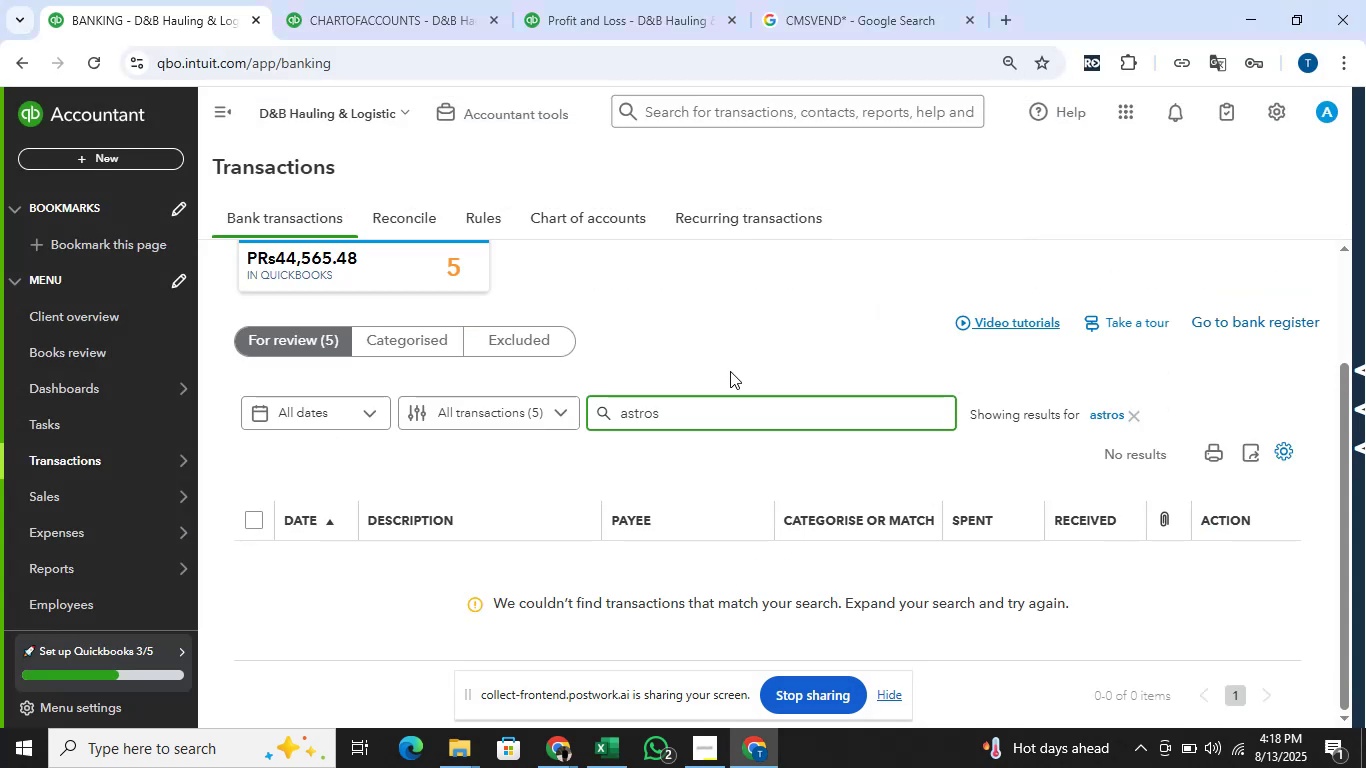 
key(Alt+AltLeft)
 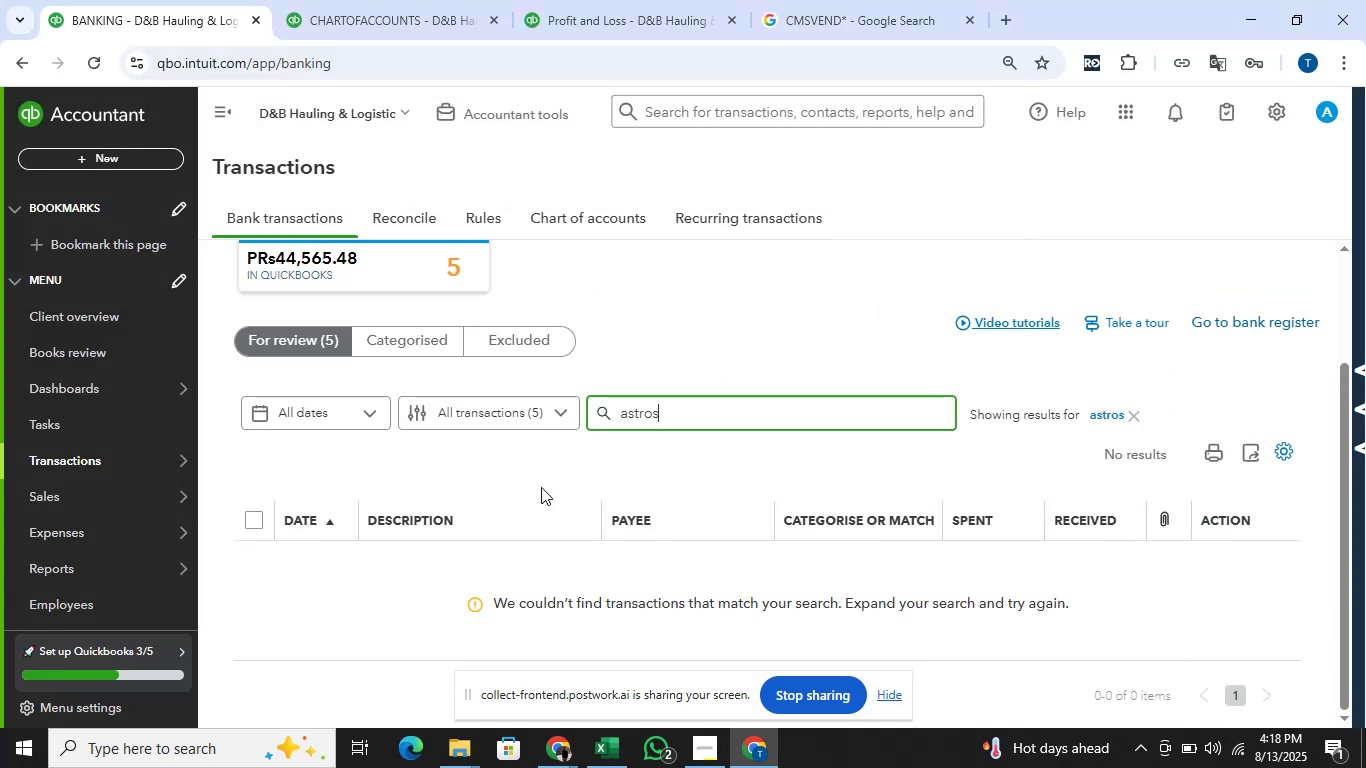 
key(Alt+Tab)
 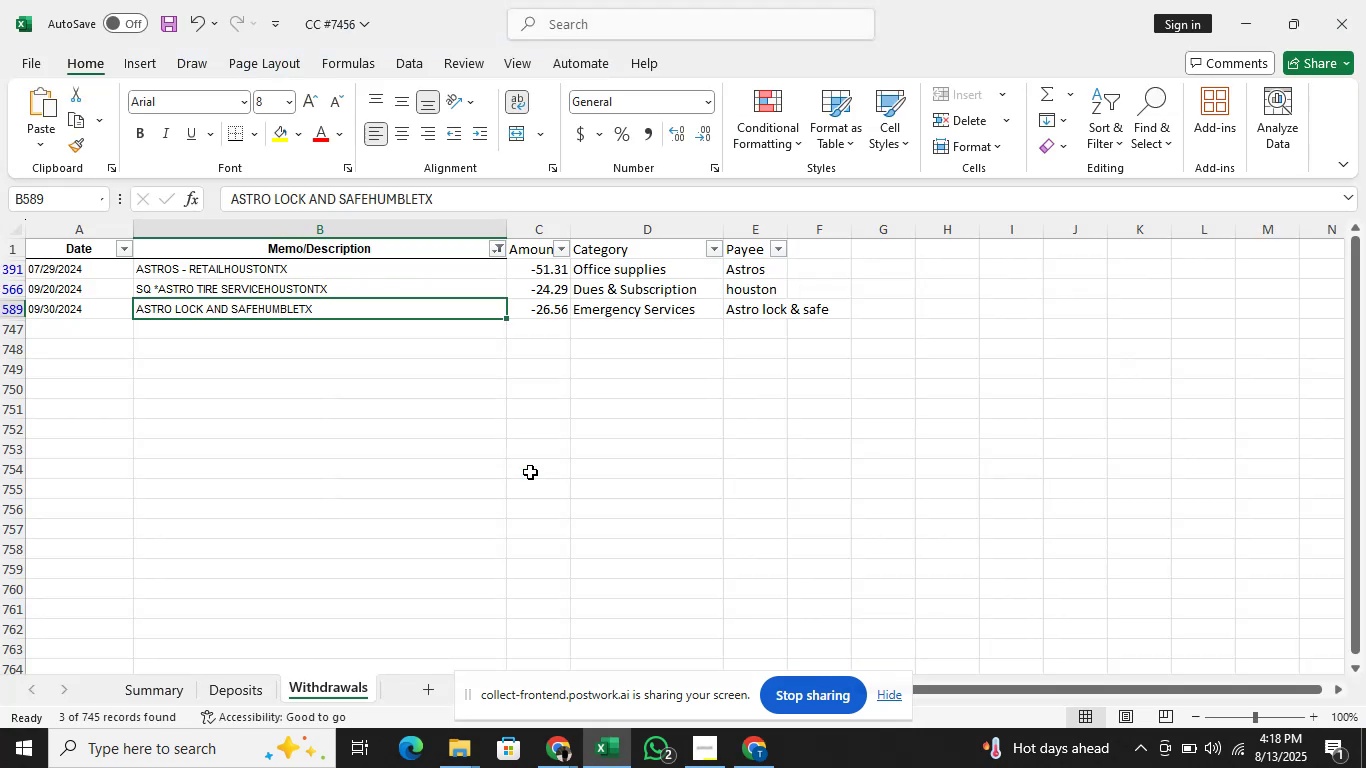 
key(Alt+AltLeft)
 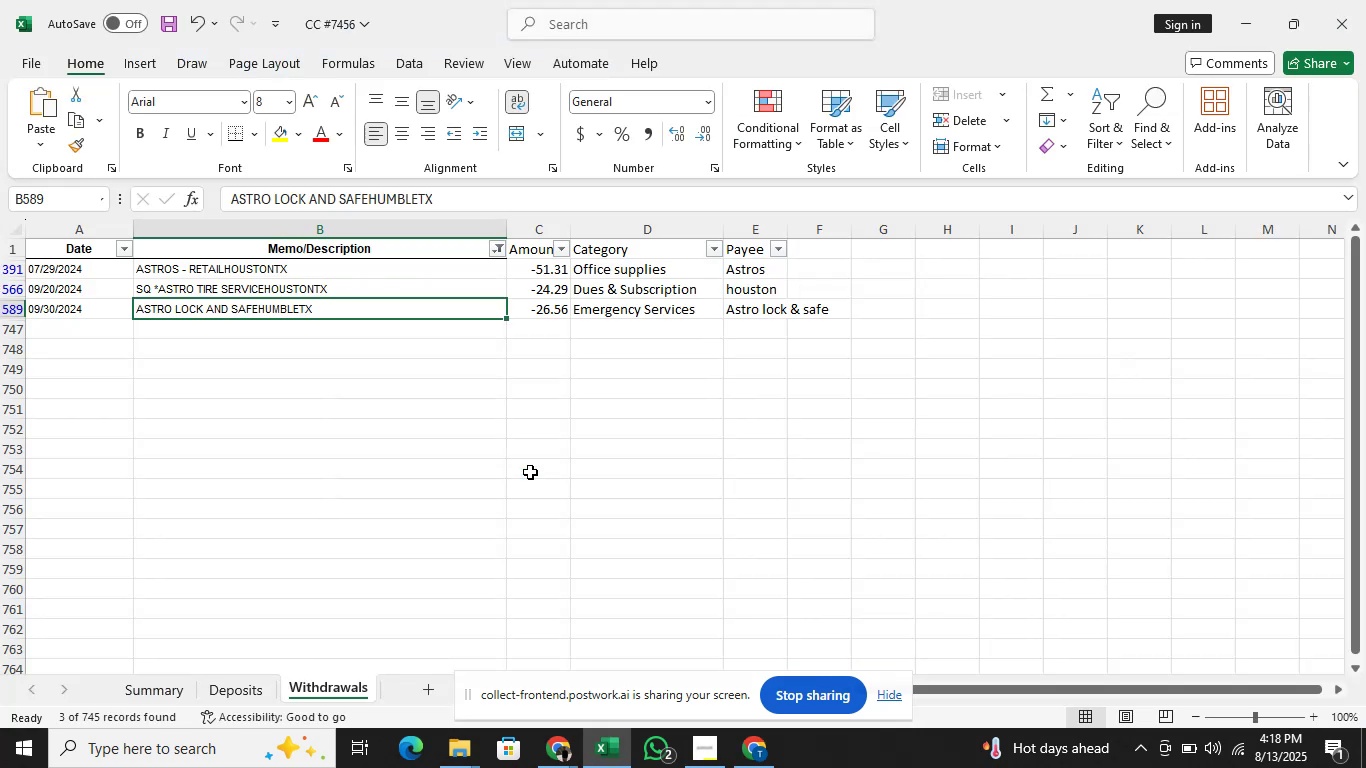 
key(Alt+Tab)
 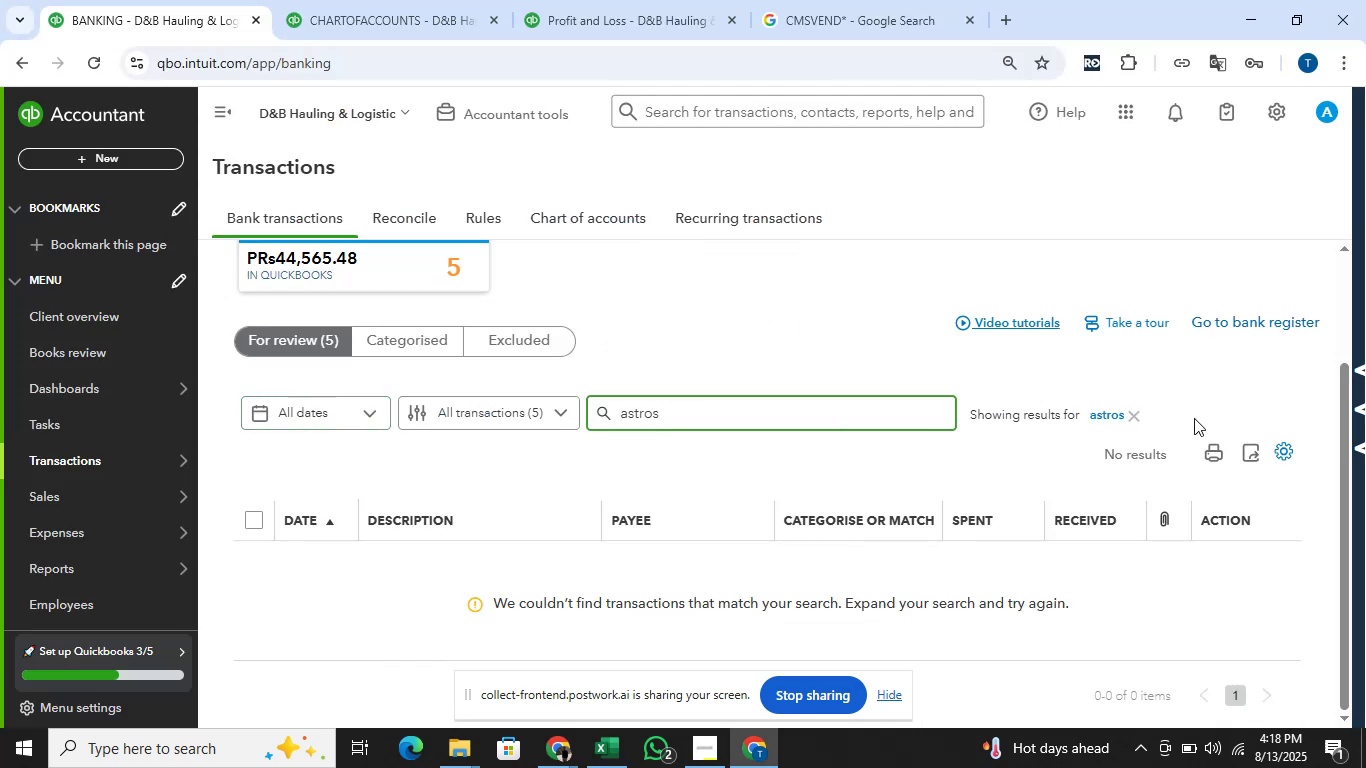 
left_click([1133, 414])
 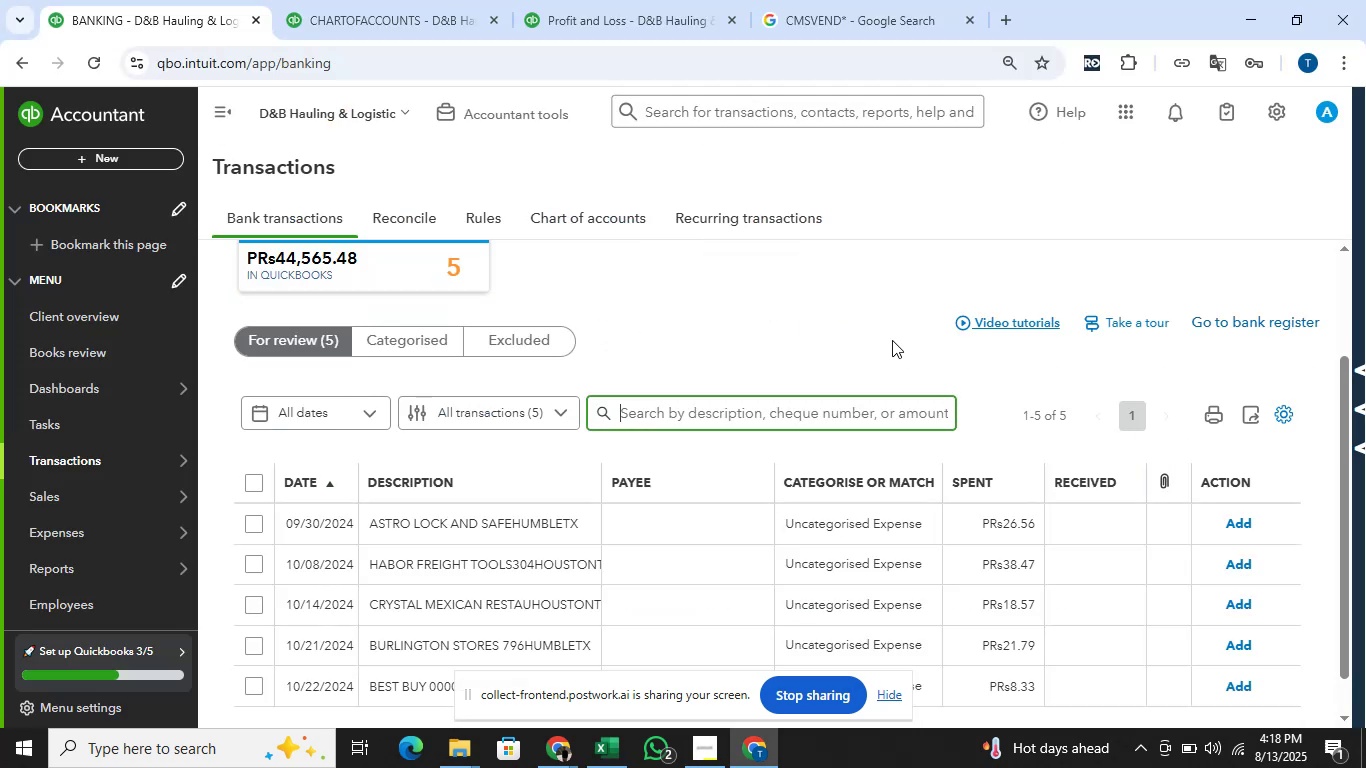 
left_click([744, 419])
 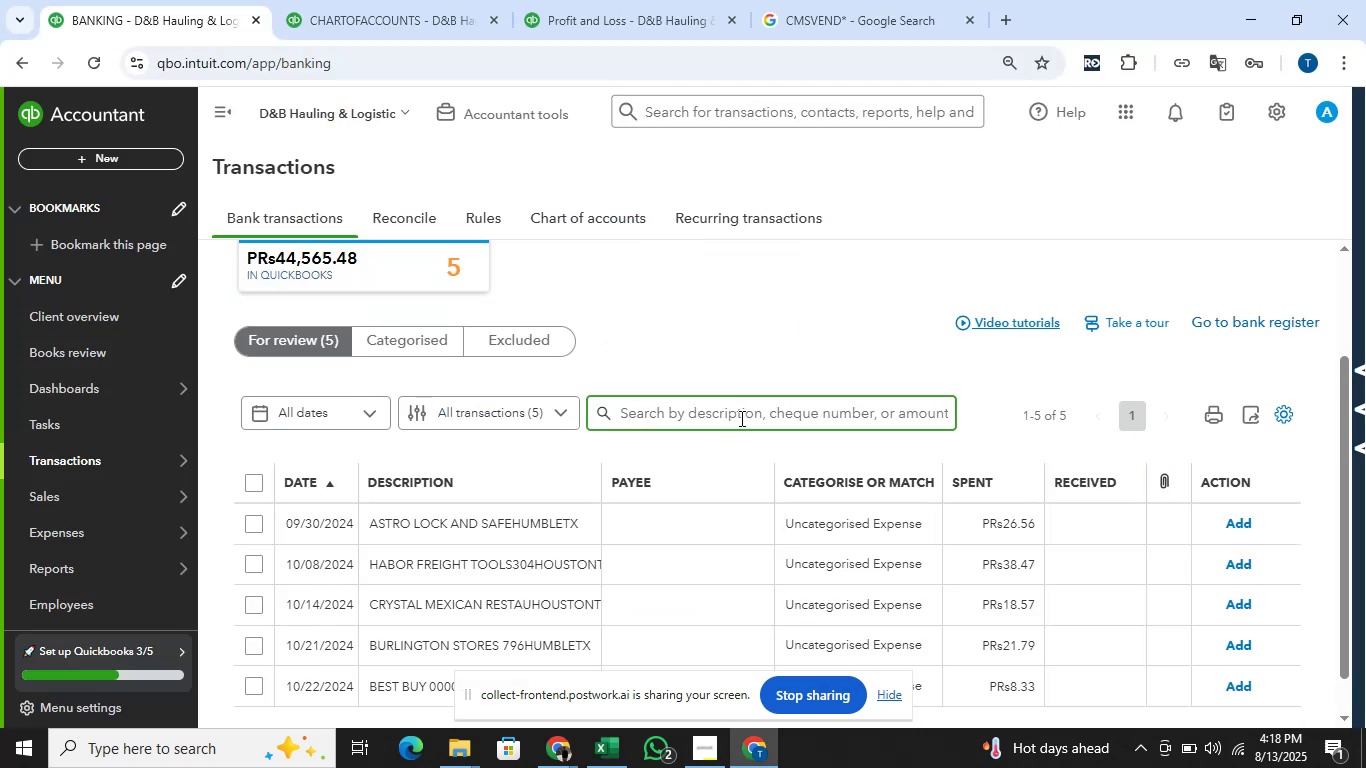 
type(astro)
 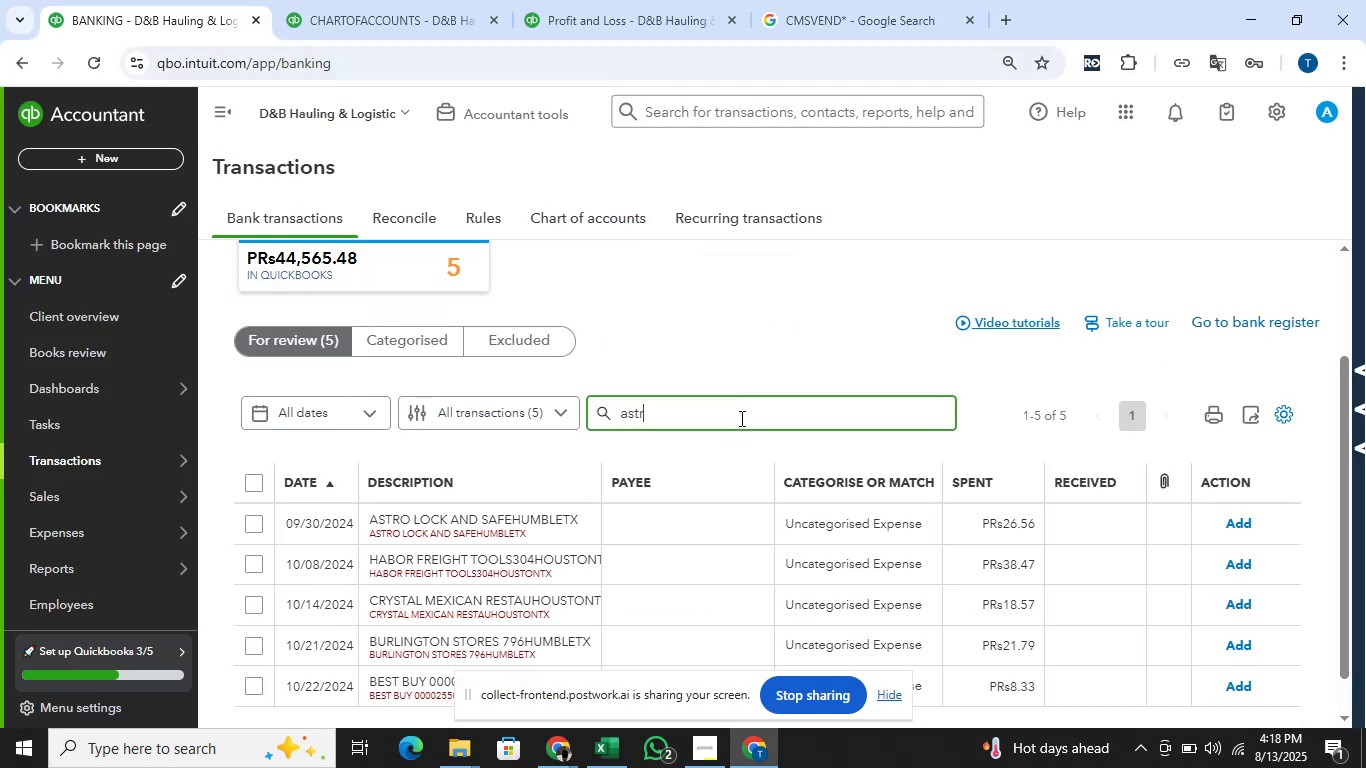 
key(Enter)
 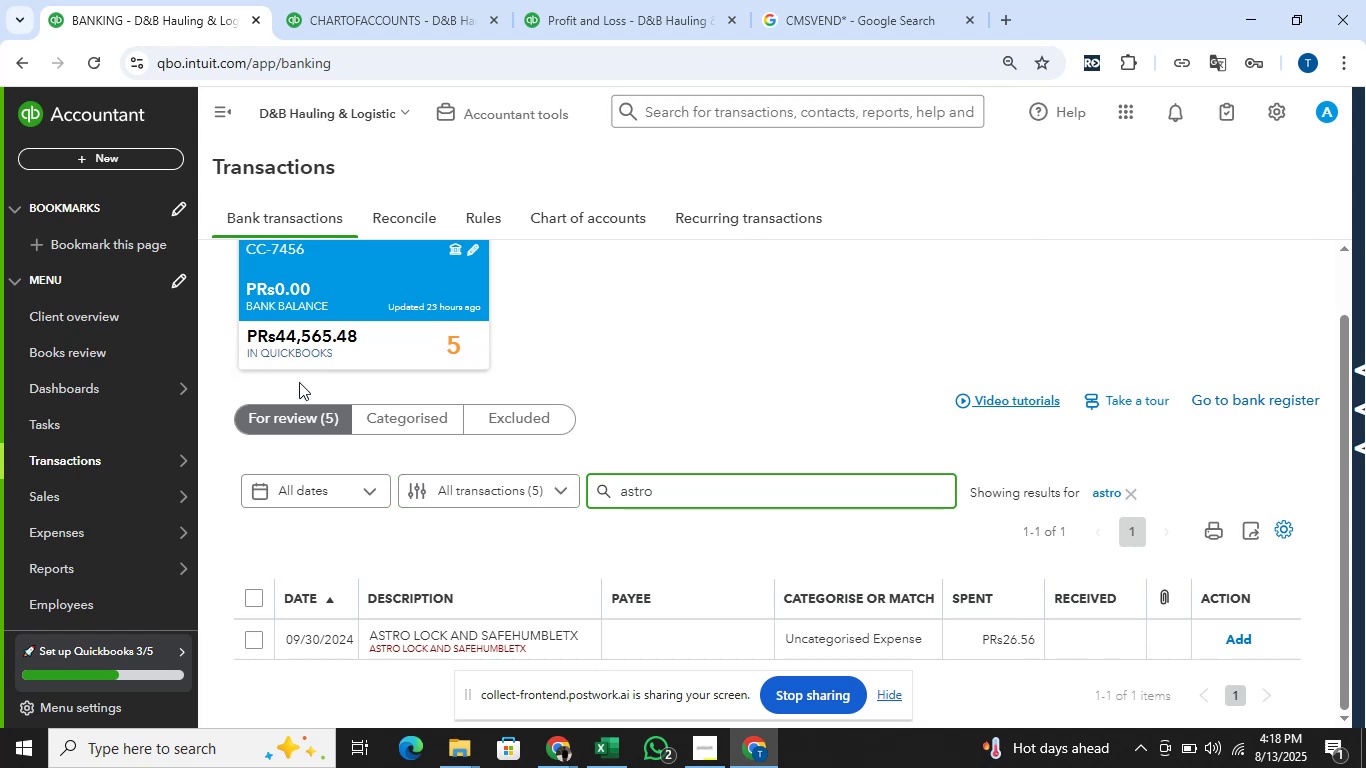 
left_click([415, 415])
 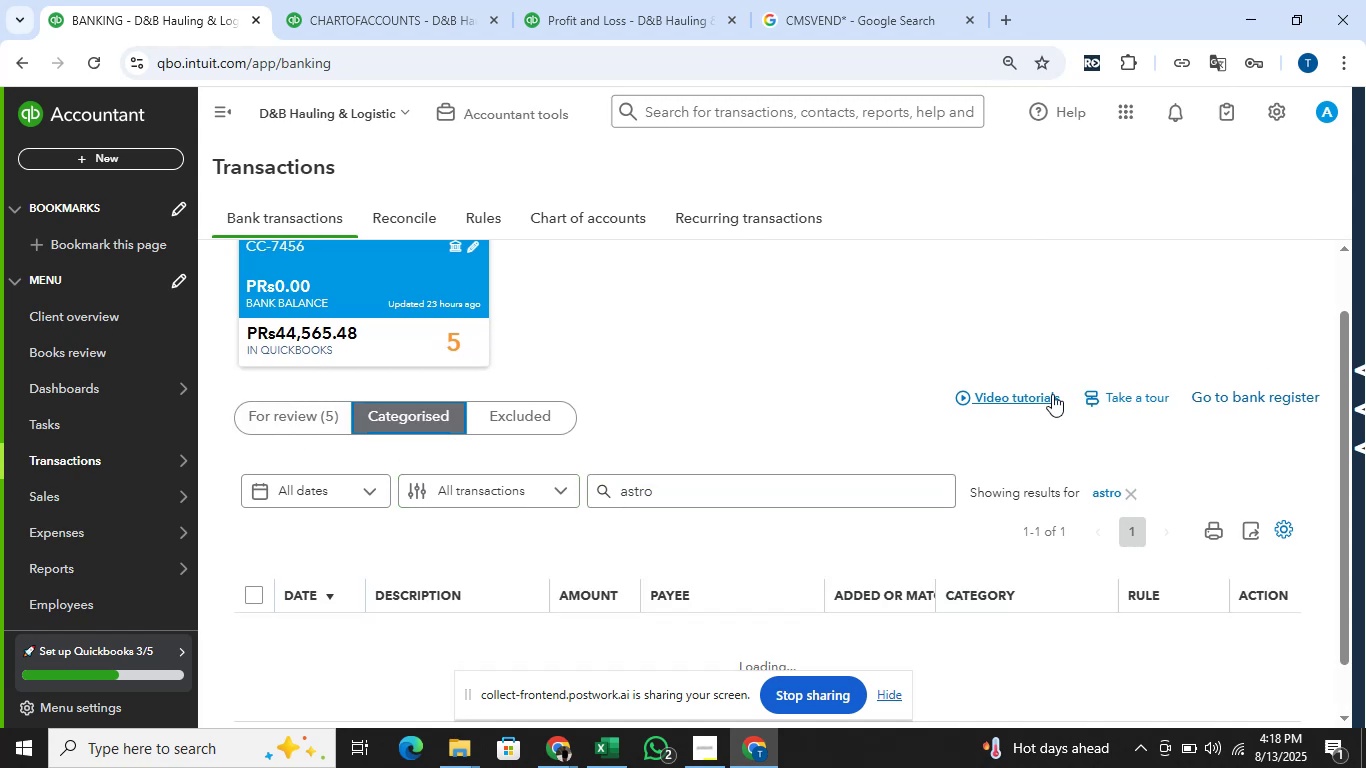 
scroll: coordinate [925, 400], scroll_direction: down, amount: 4.0
 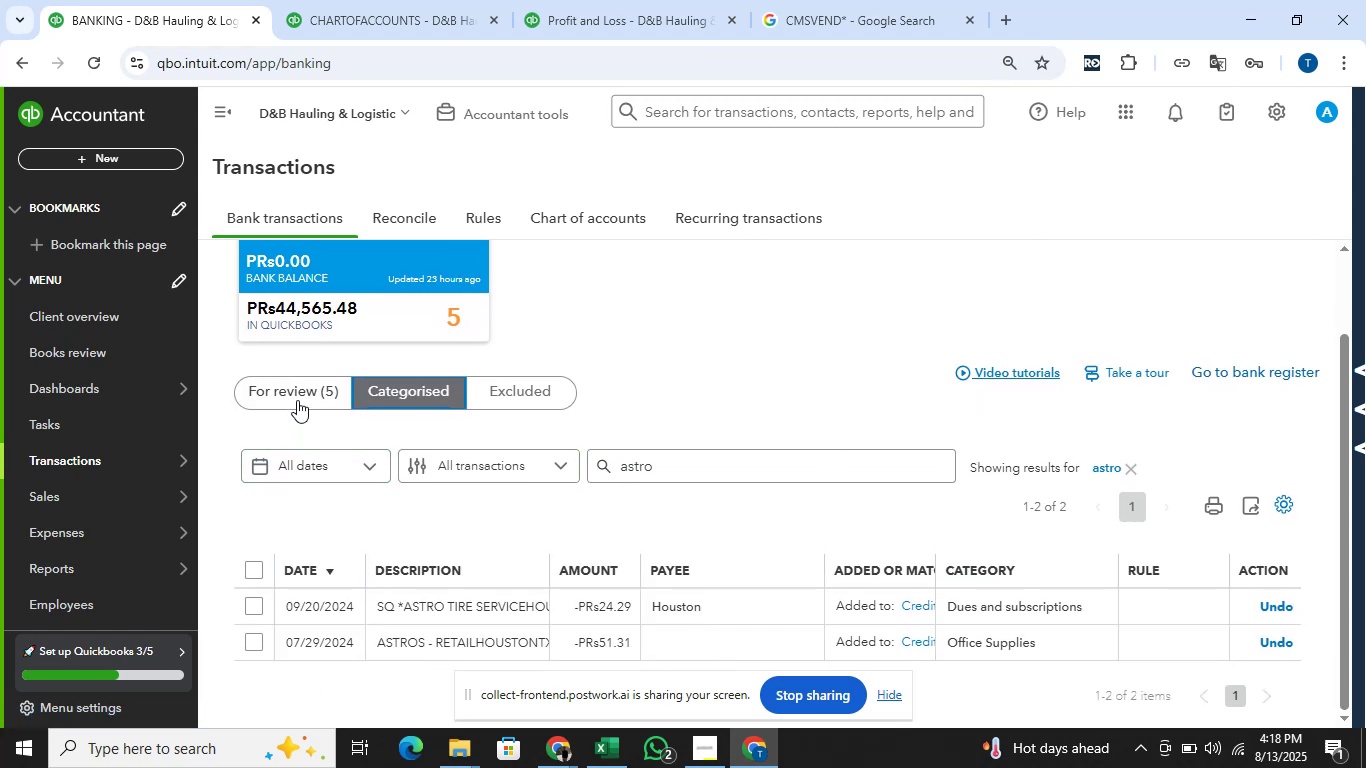 
wait(5.68)
 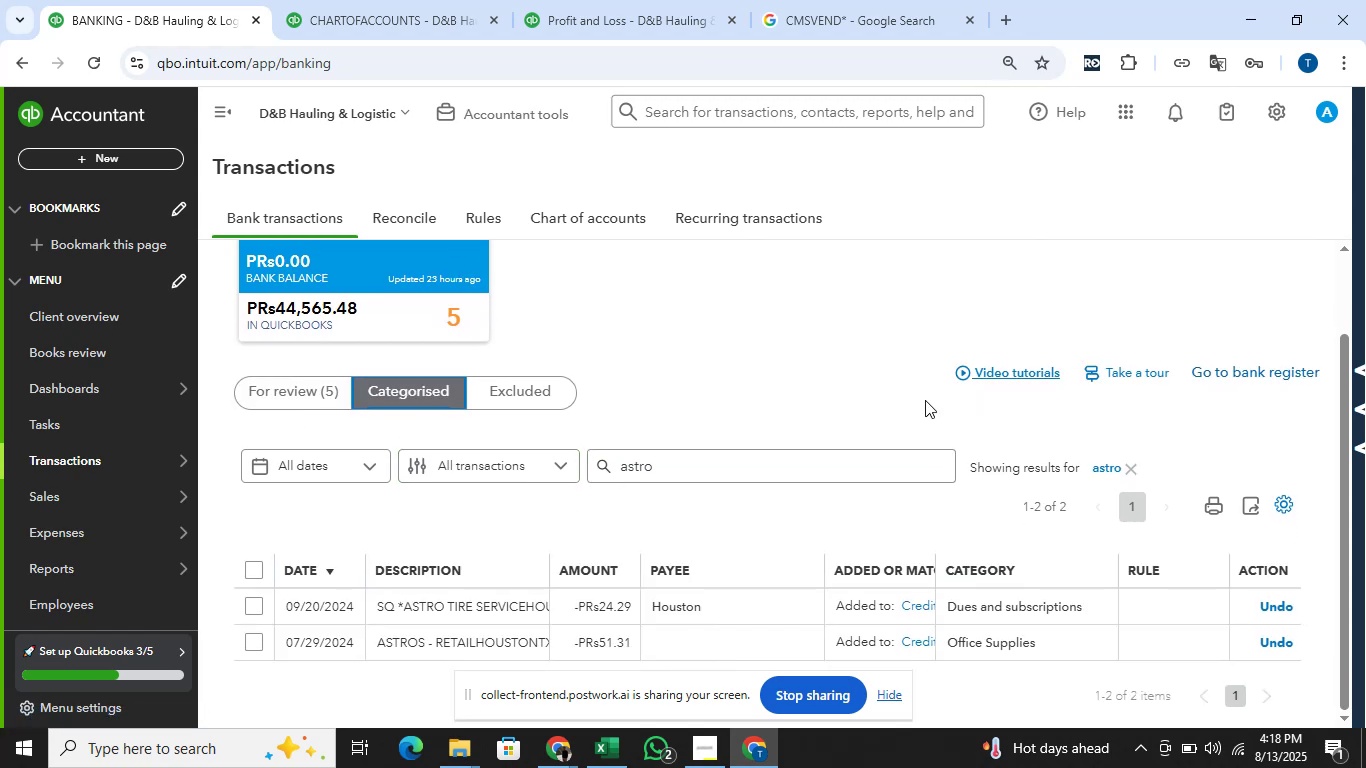 
left_click([312, 392])
 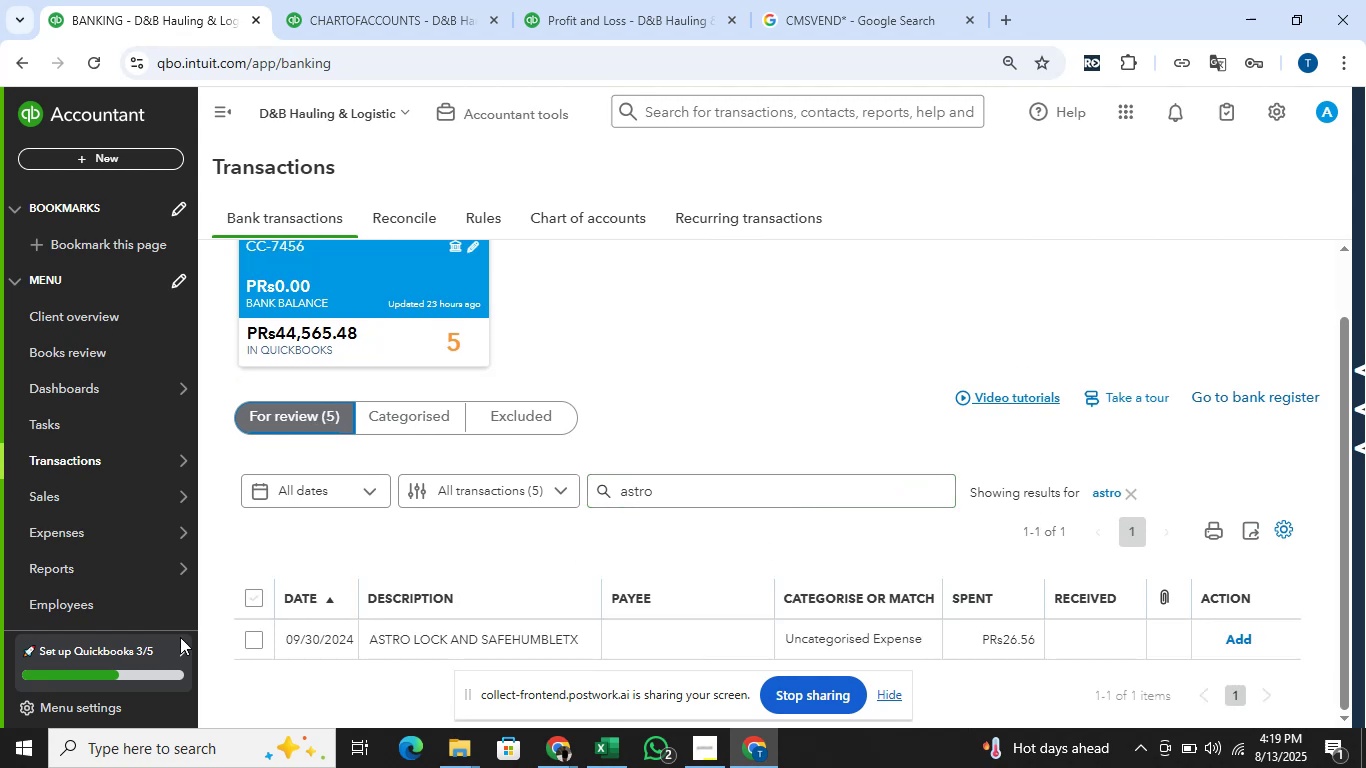 
left_click([281, 643])
 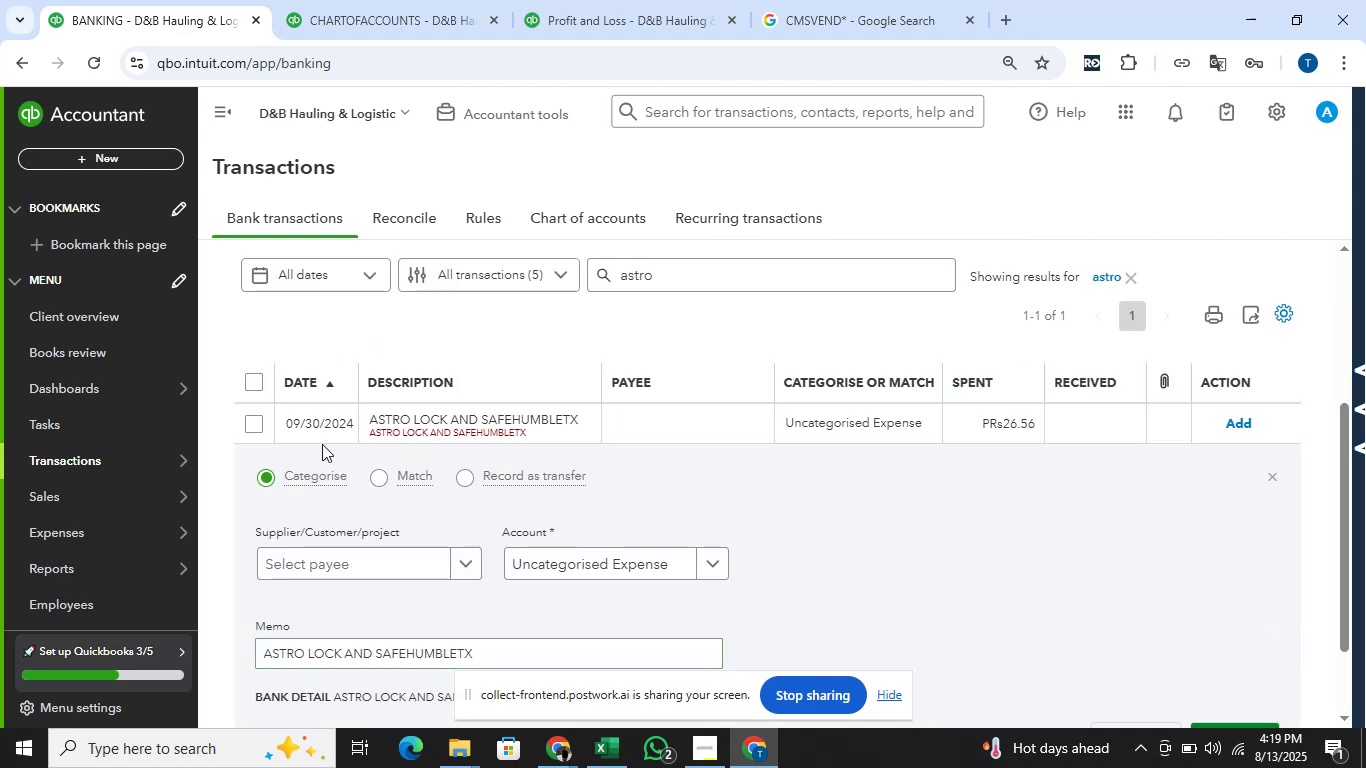 
left_click([249, 427])
 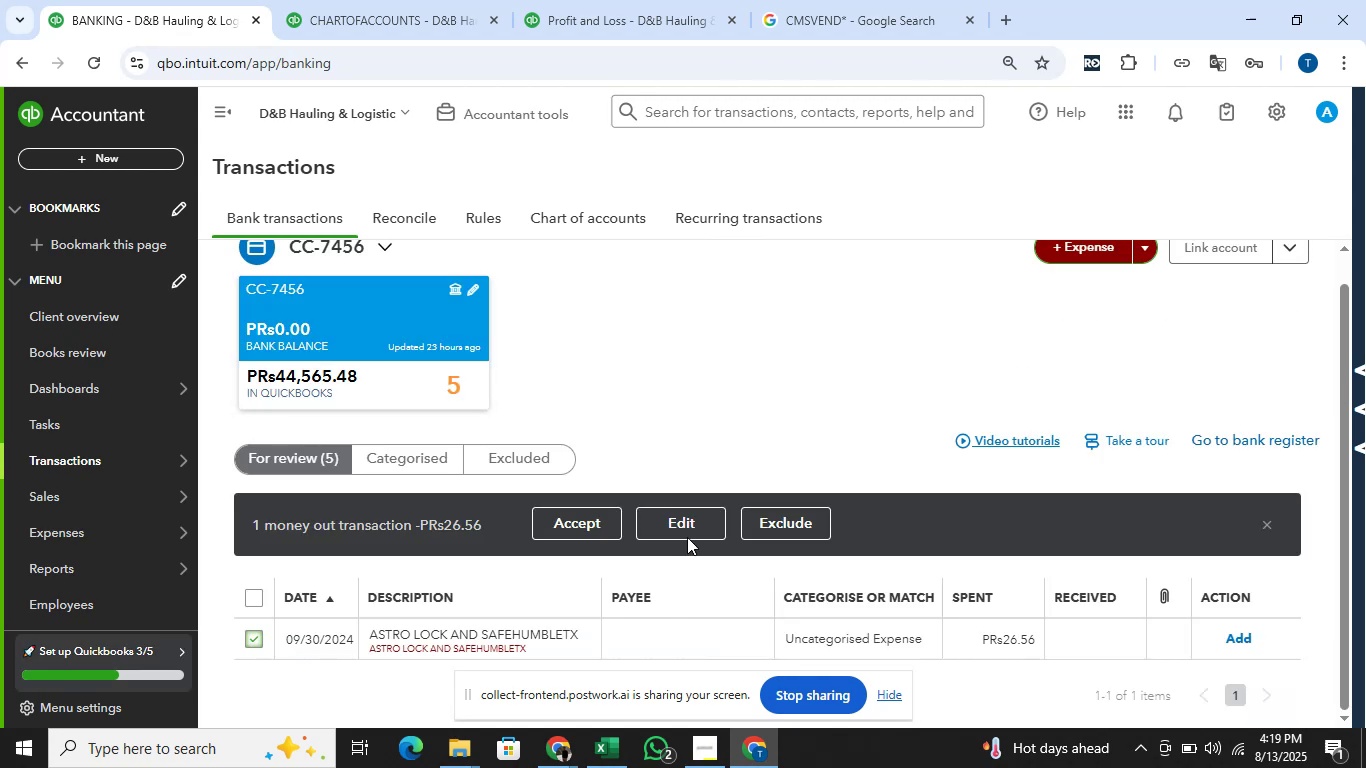 
left_click([687, 522])
 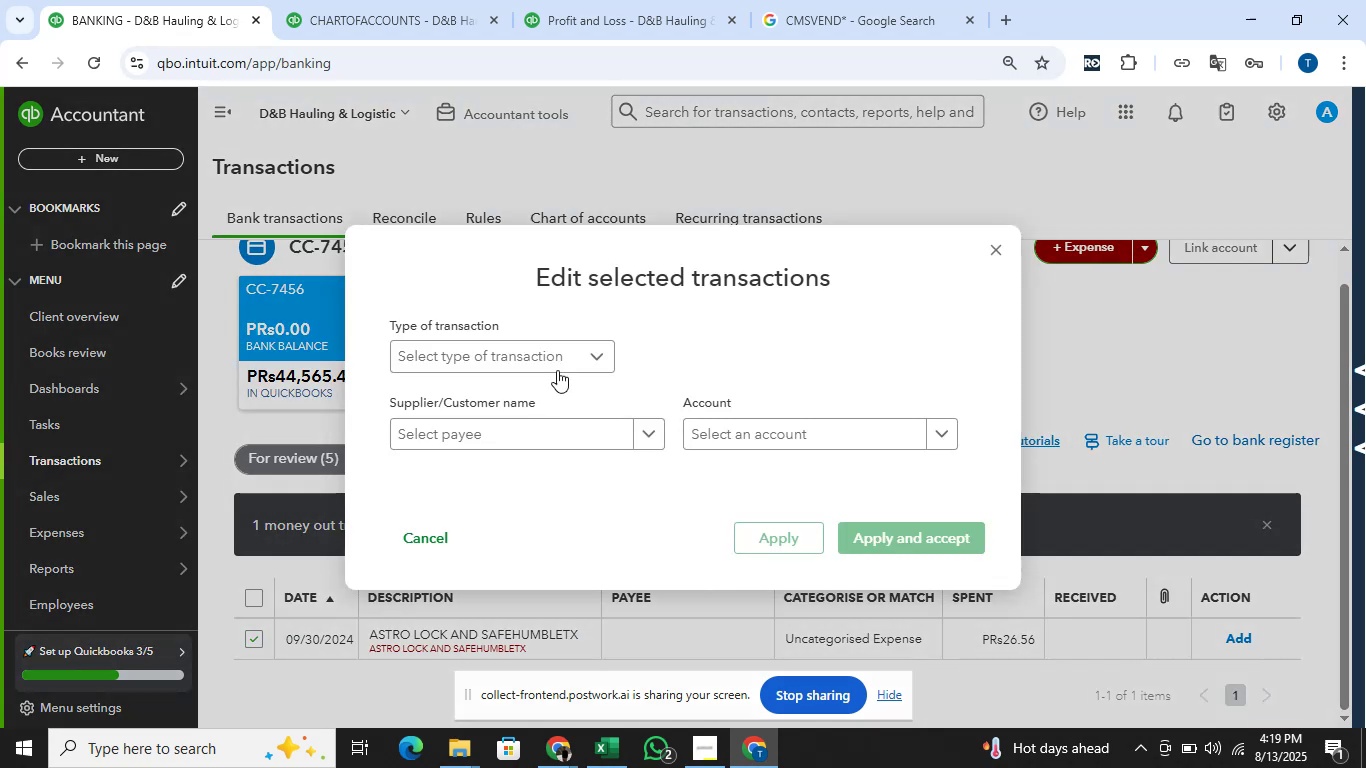 
left_click([556, 360])
 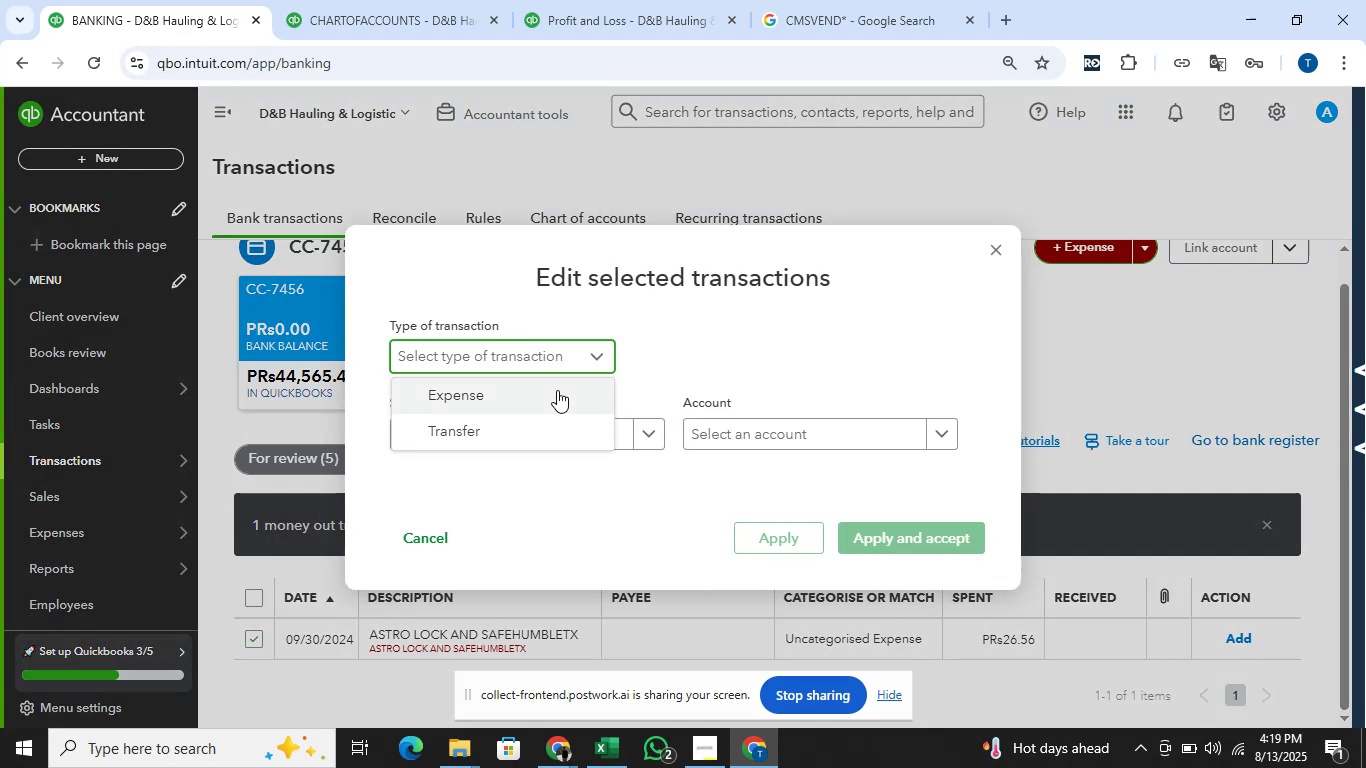 
left_click([557, 390])
 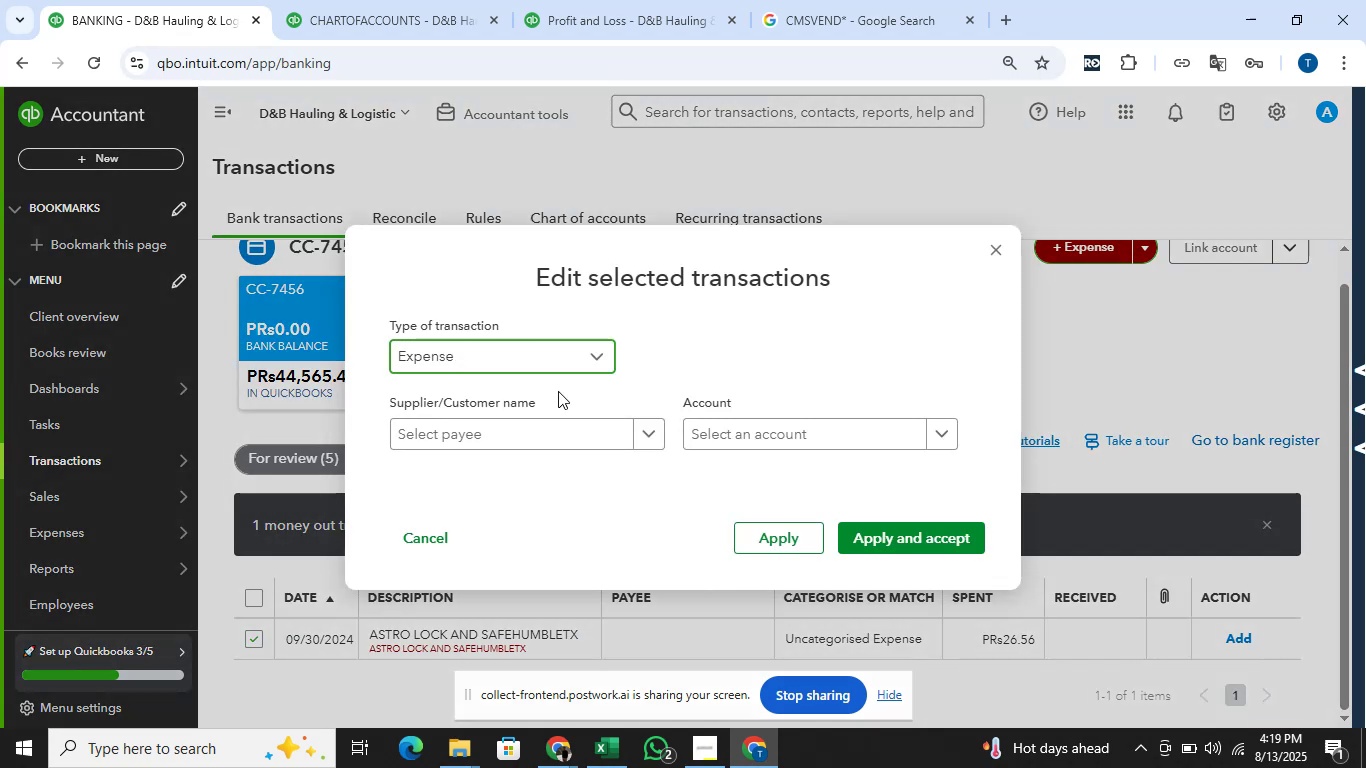 
key(Alt+Tab)
 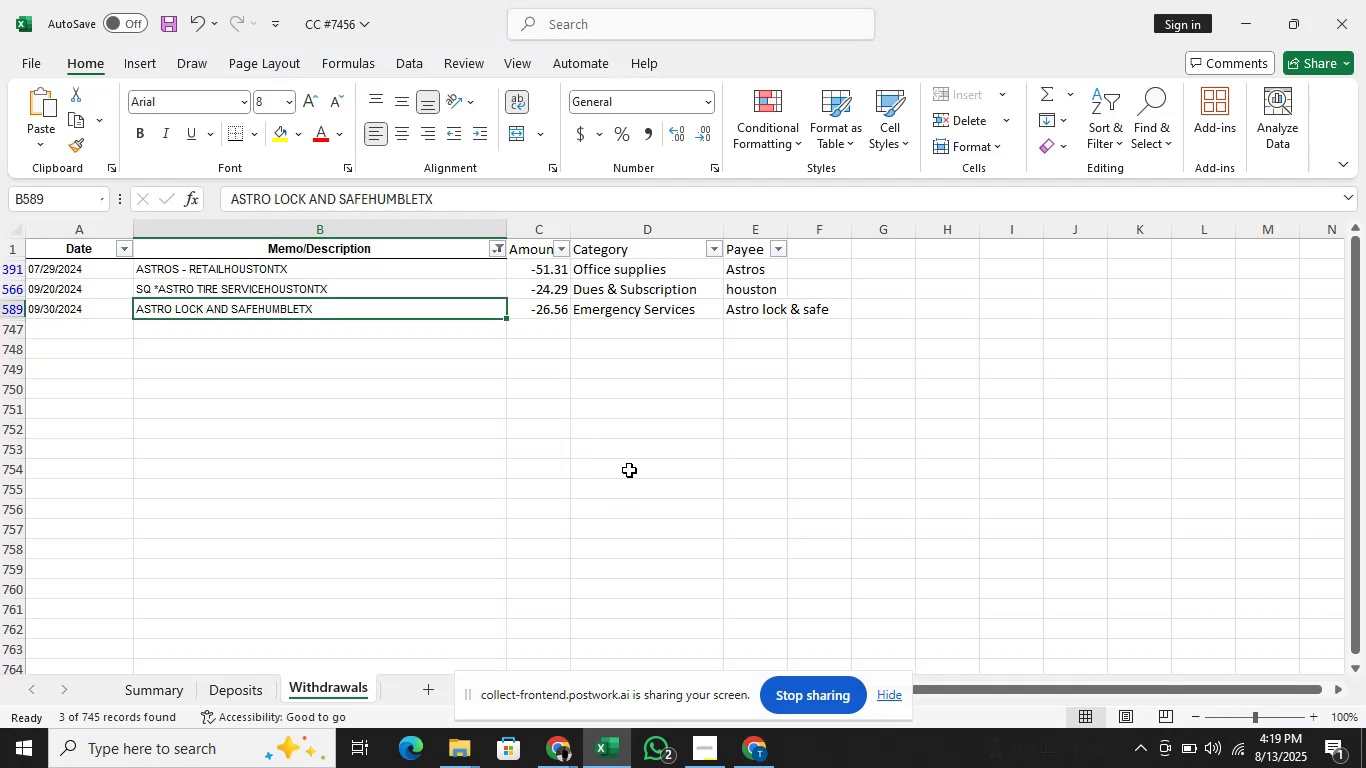 
key(Alt+AltLeft)
 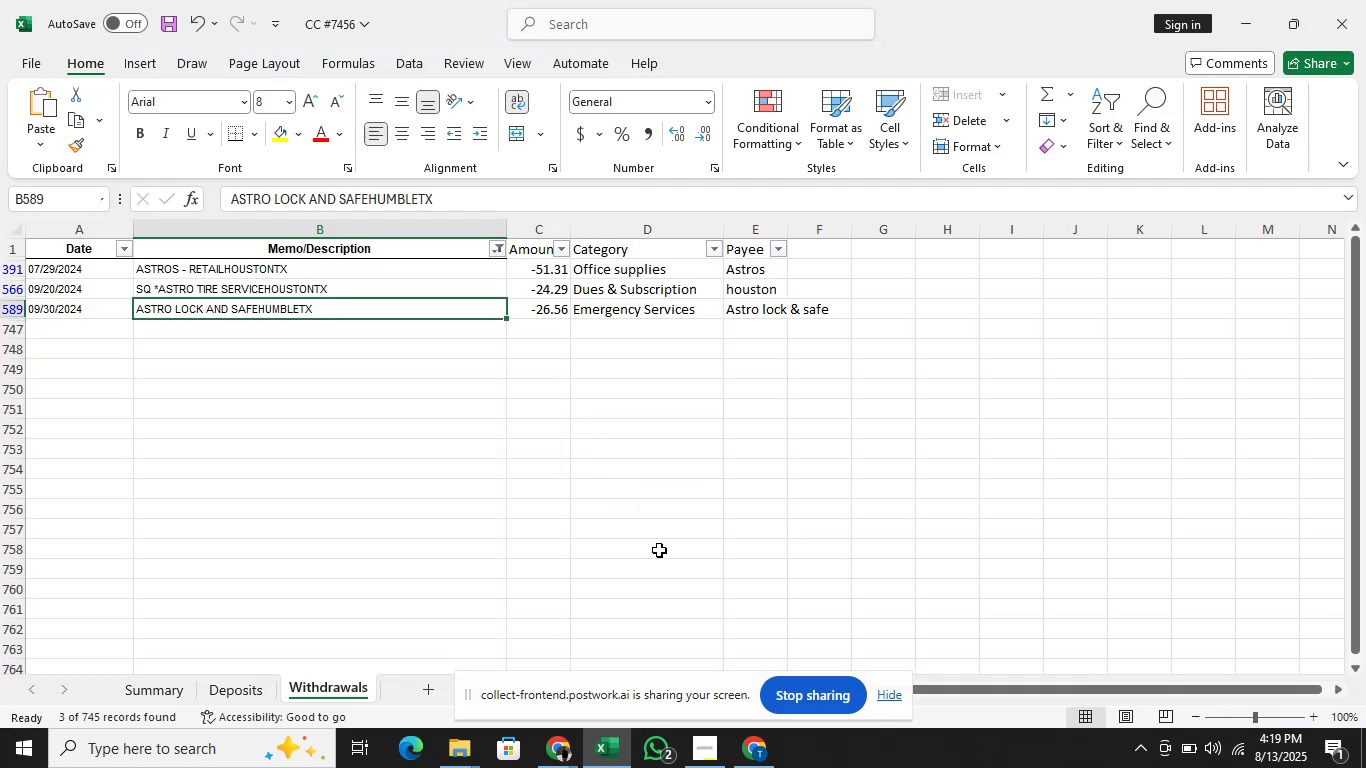 
key(Alt+Tab)
 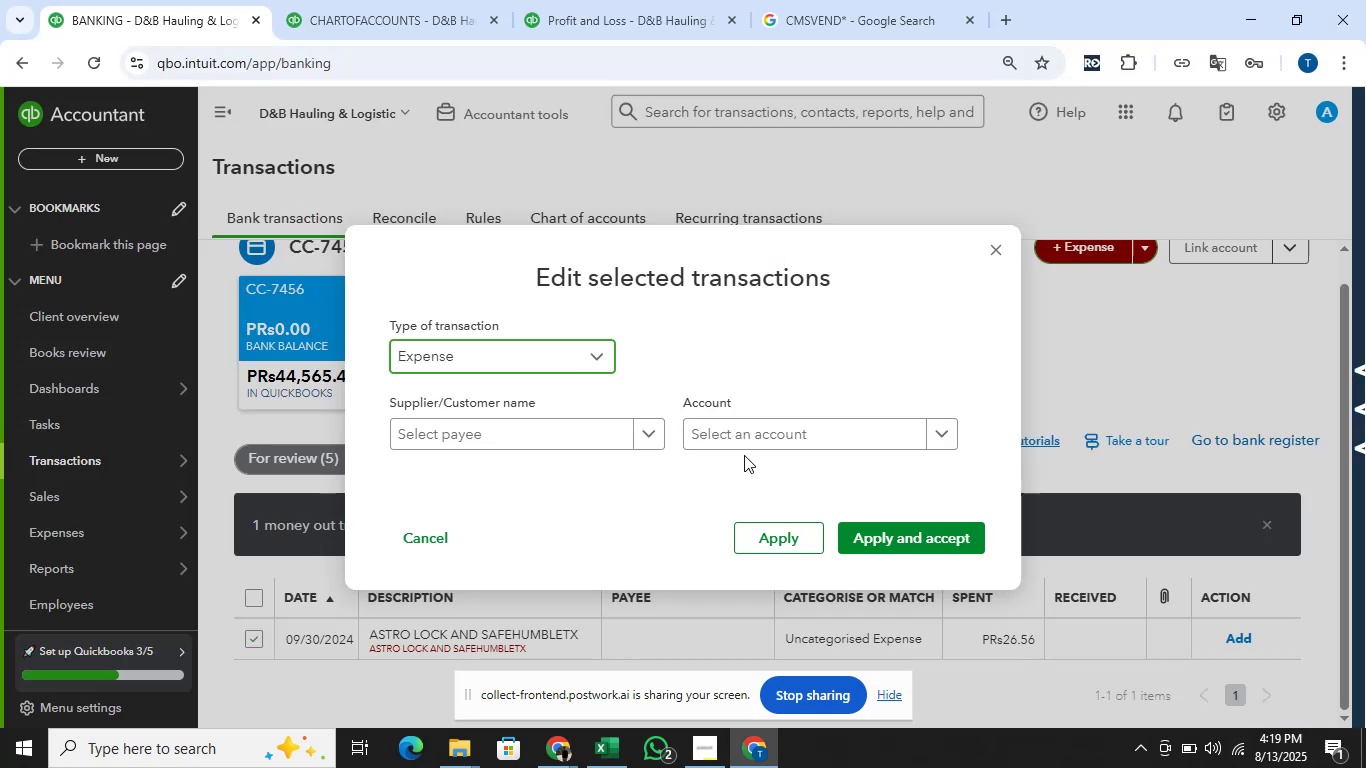 
left_click([770, 440])
 